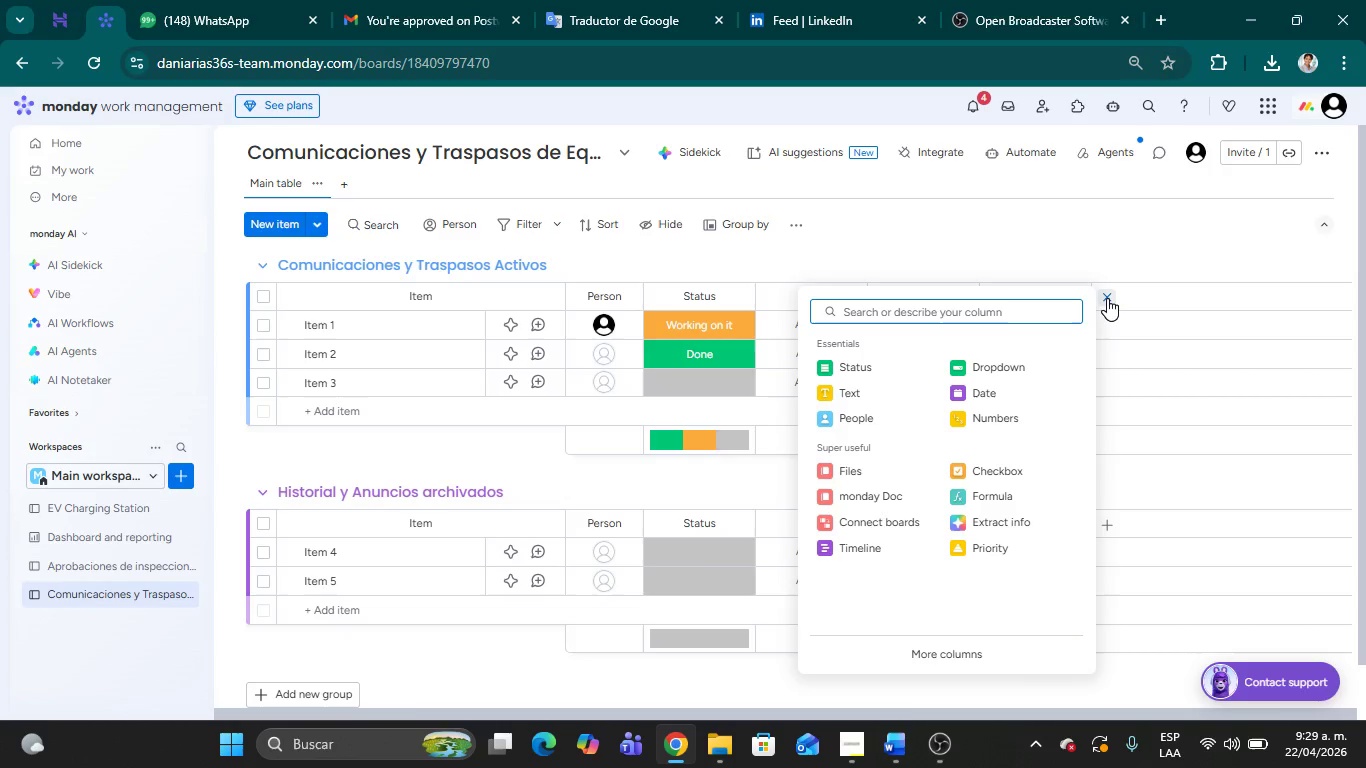 
left_click([873, 371])
 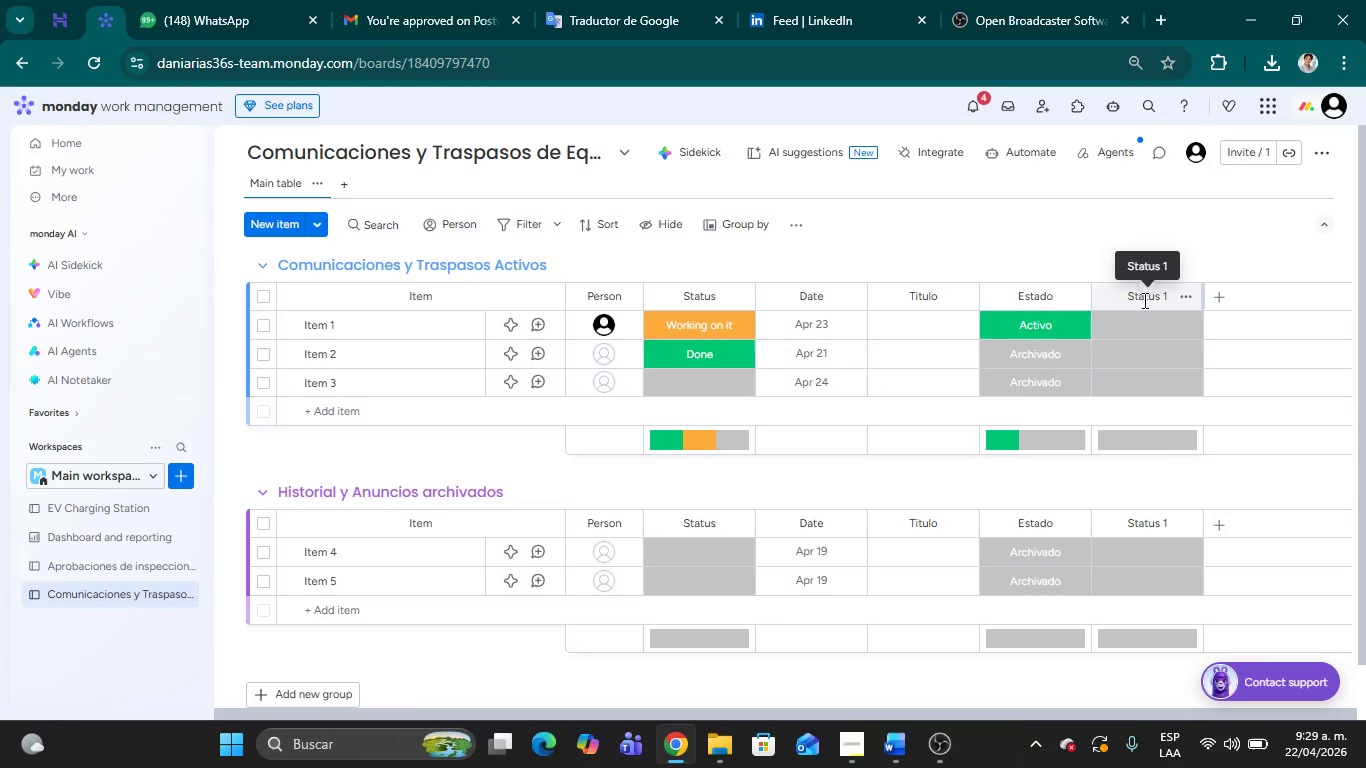 
wait(7.7)
 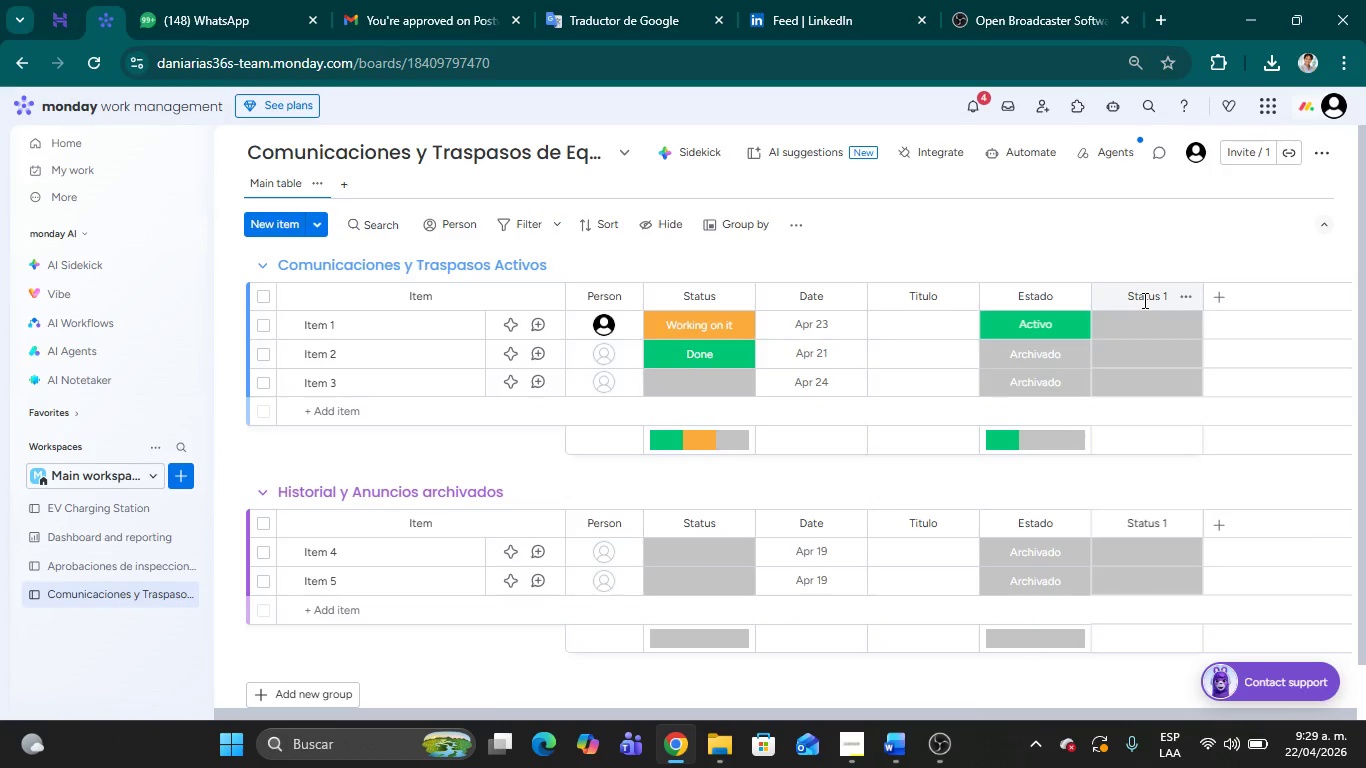 
double_click([1052, 300])
 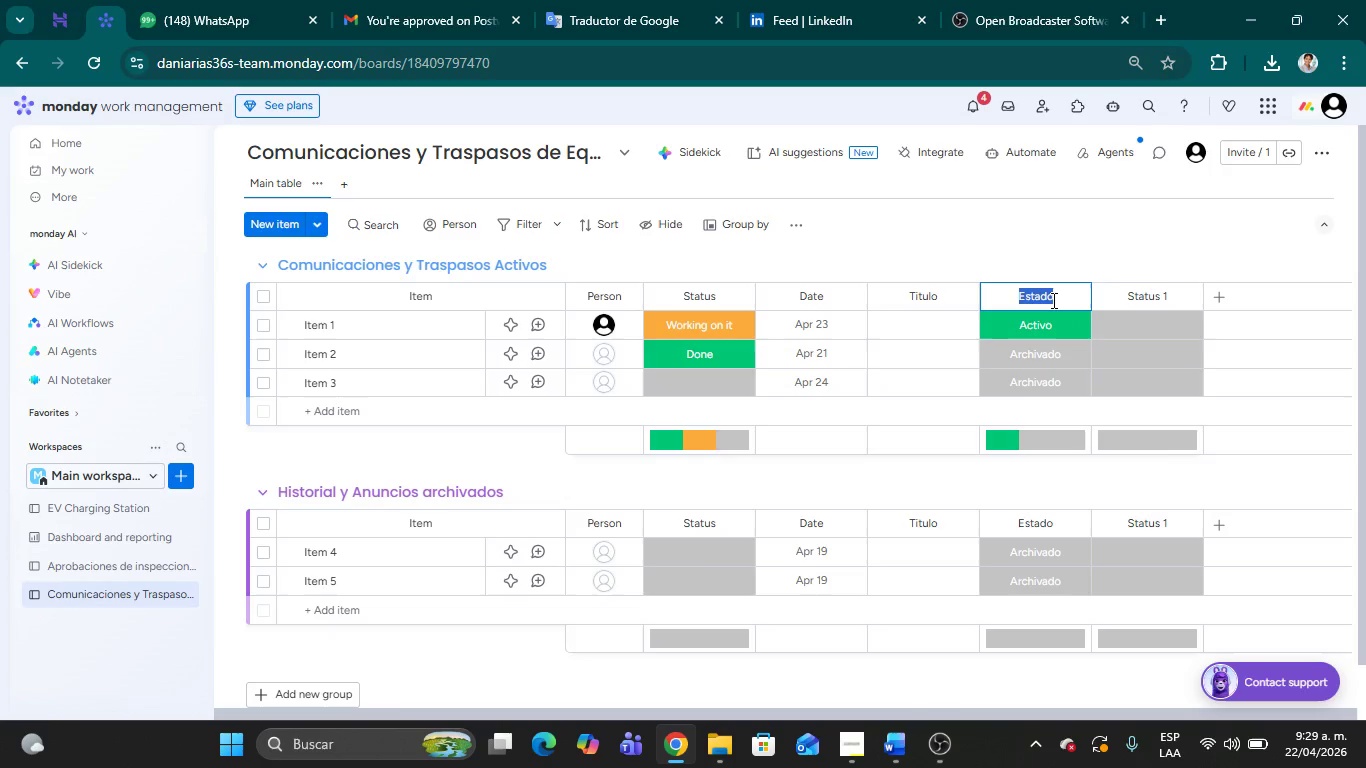 
left_click([1052, 300])
 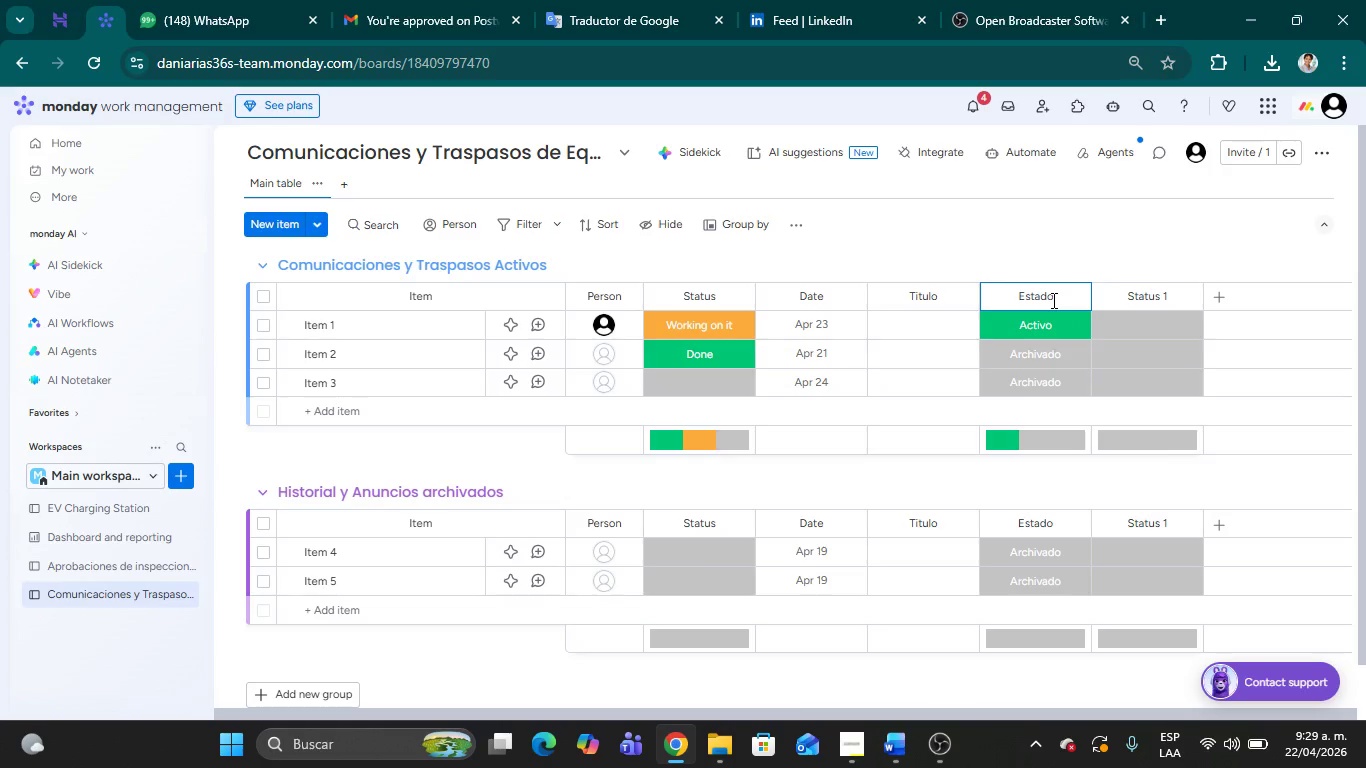 
type( del hilo)
 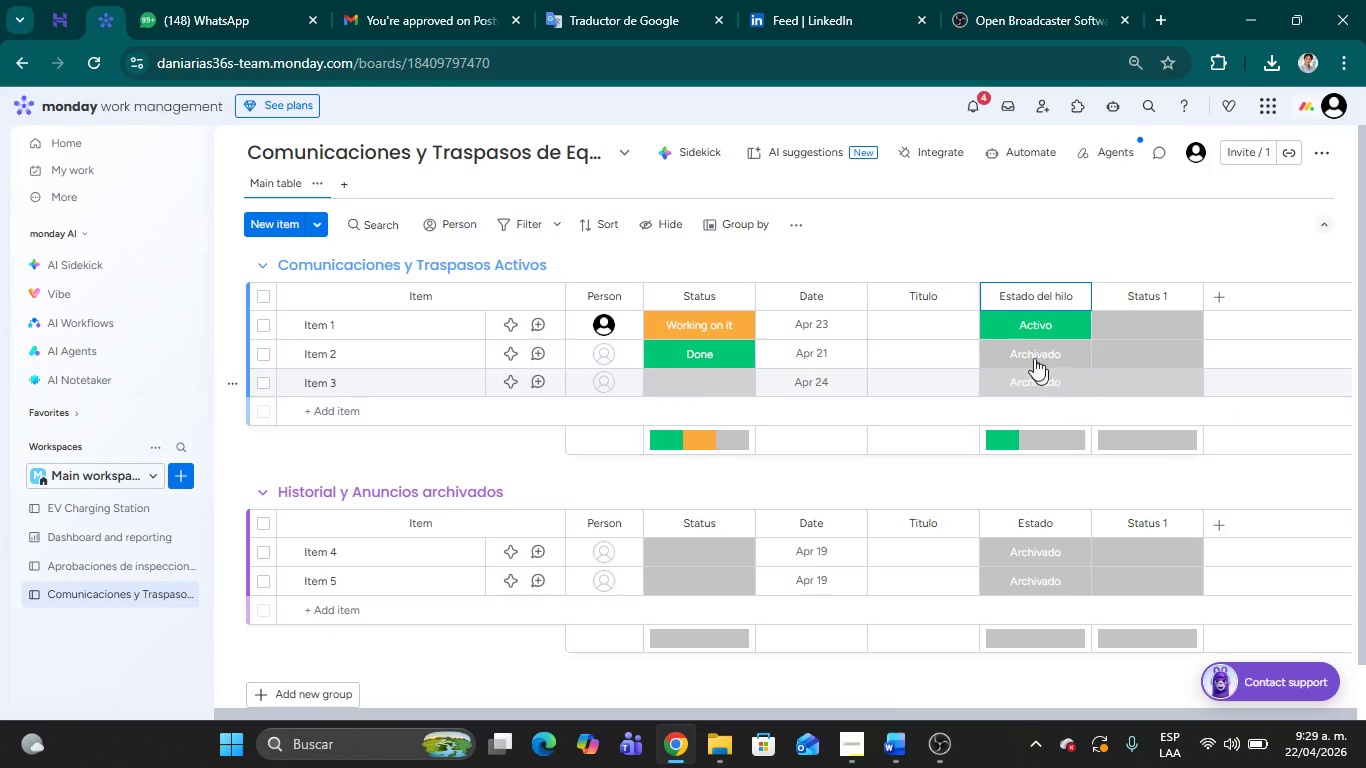 
wait(11.89)
 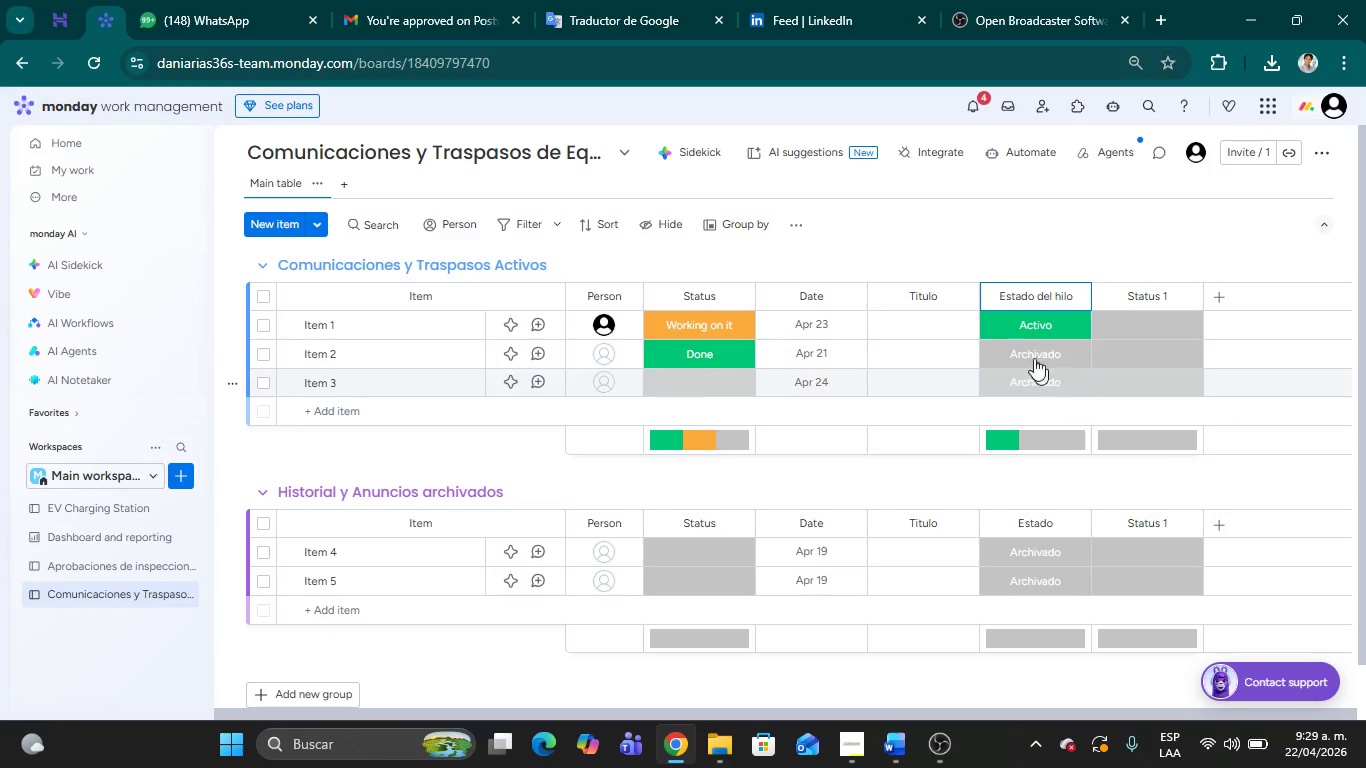 
left_click([1061, 303])
 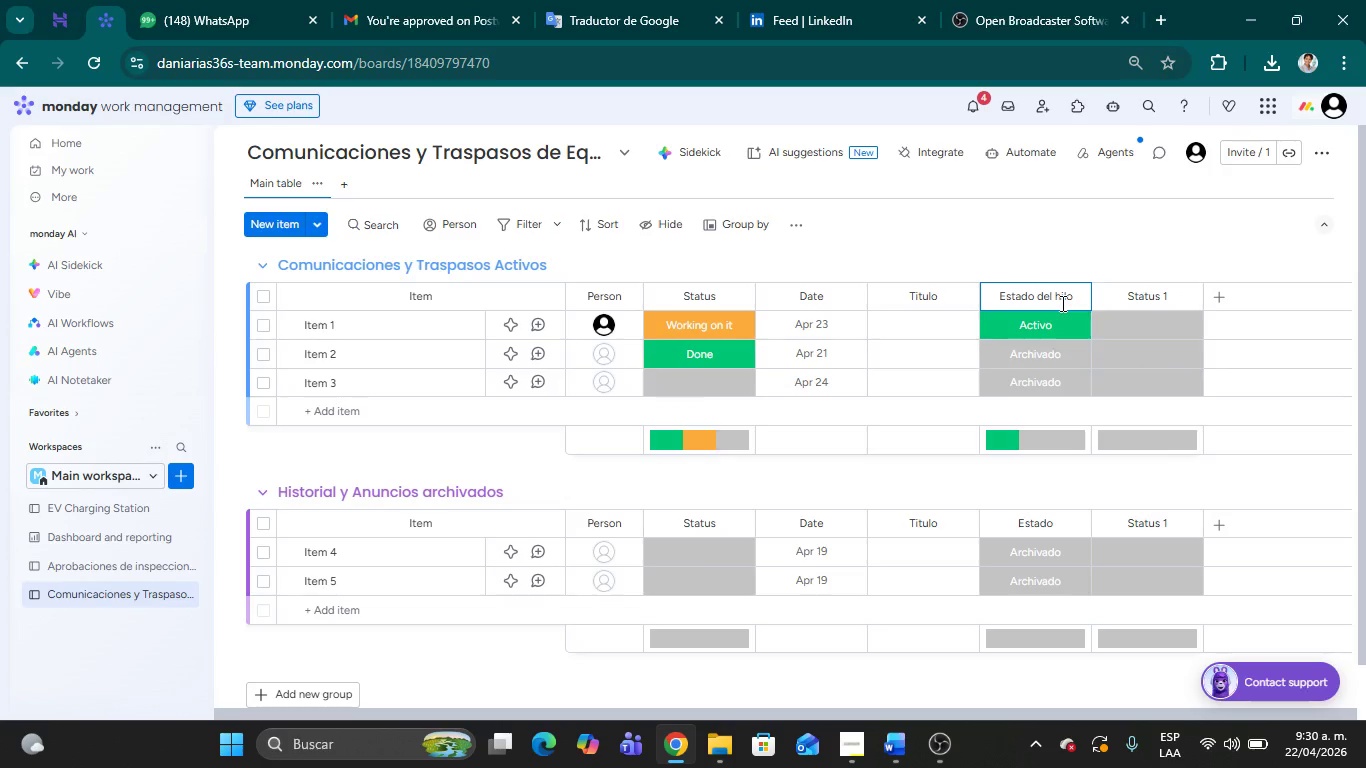 
key(Backspace)
 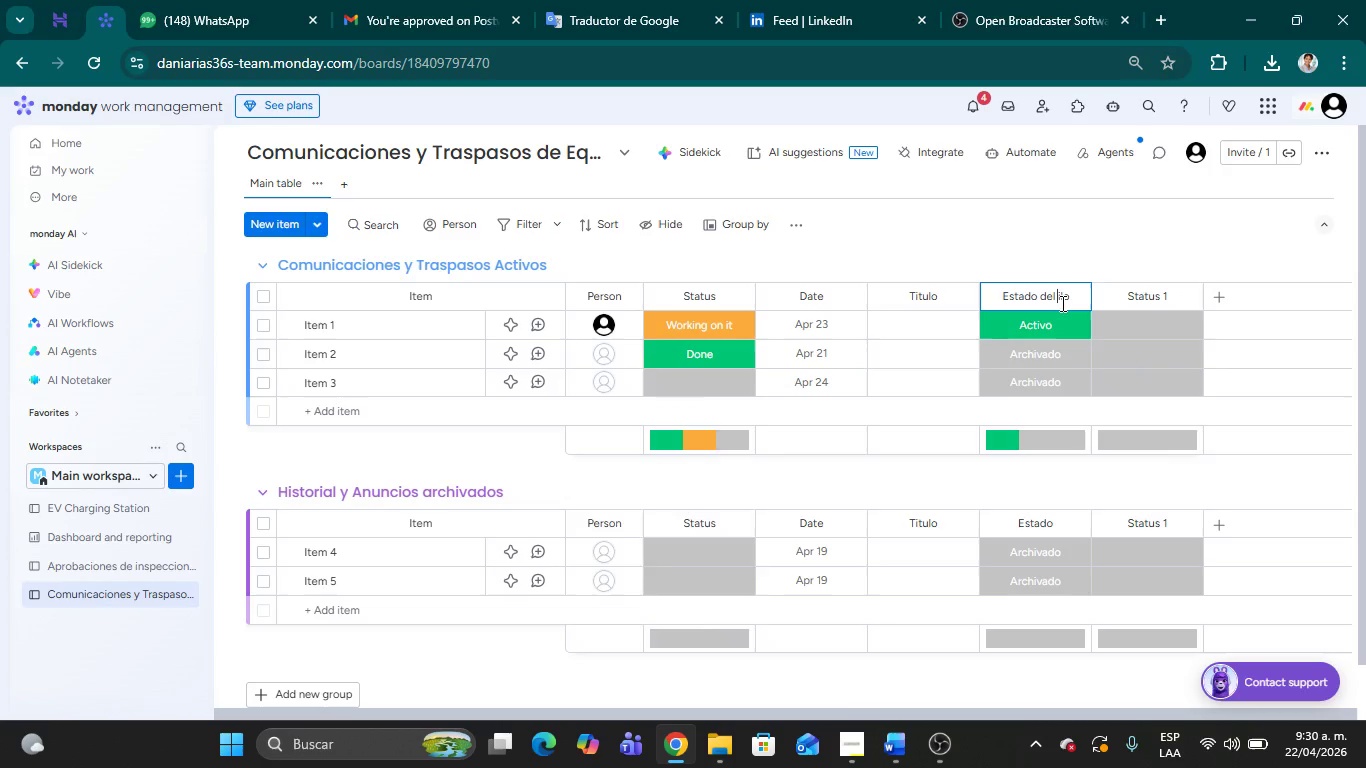 
key(CapsLock)
 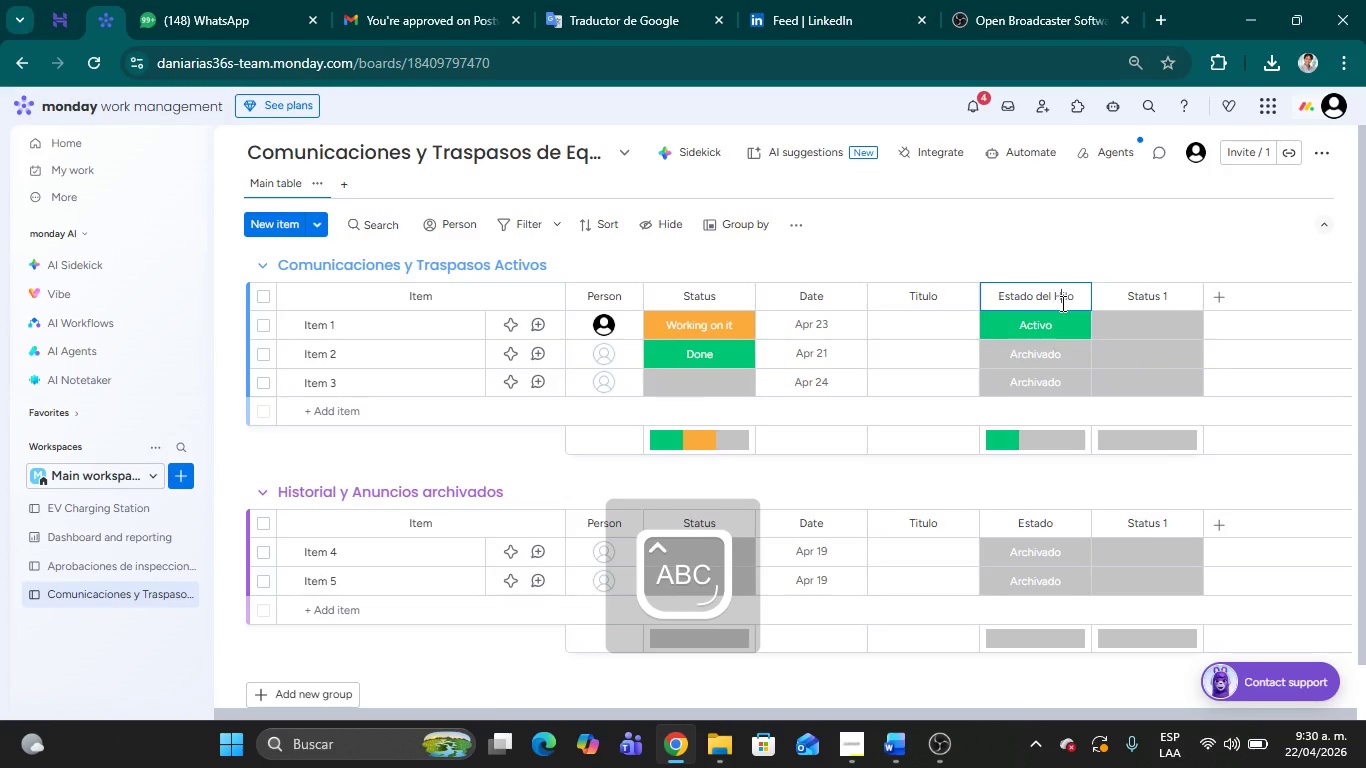 
key(H)
 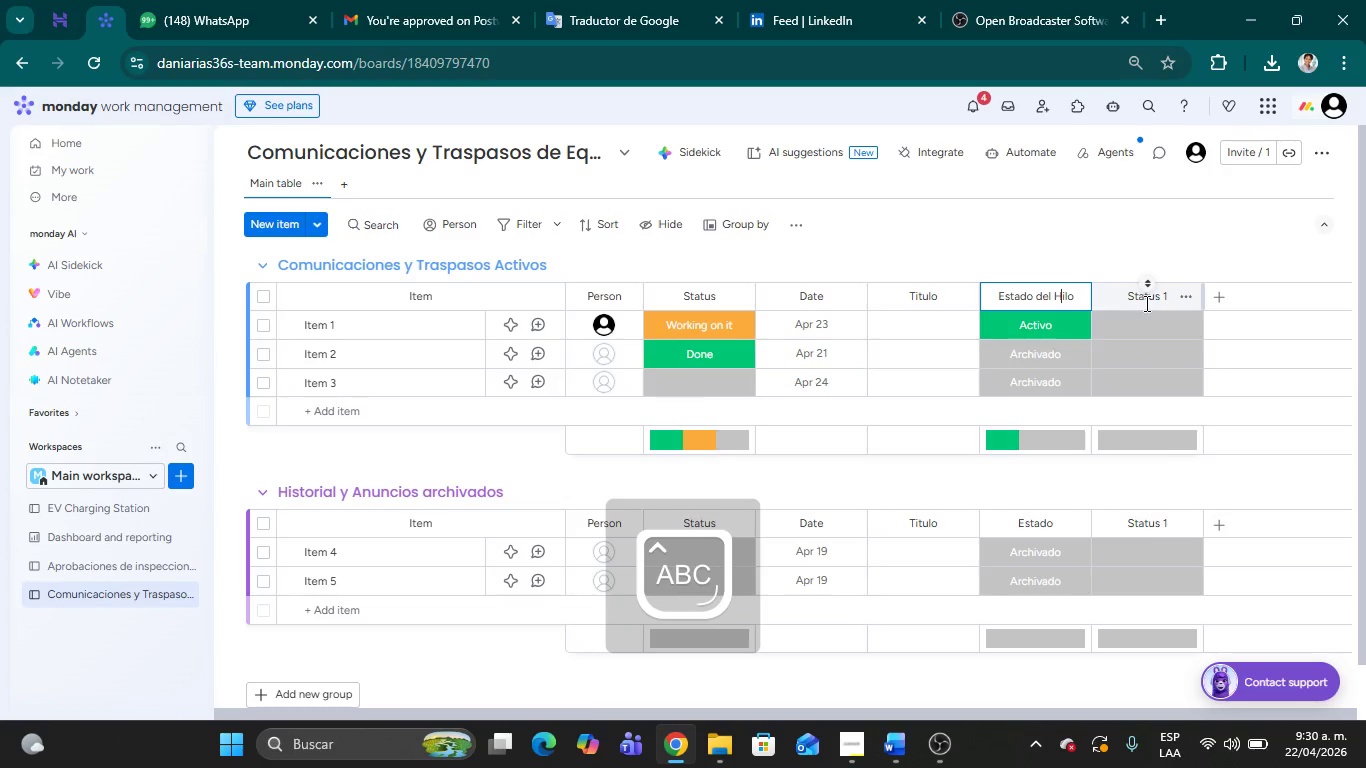 
double_click([1146, 303])
 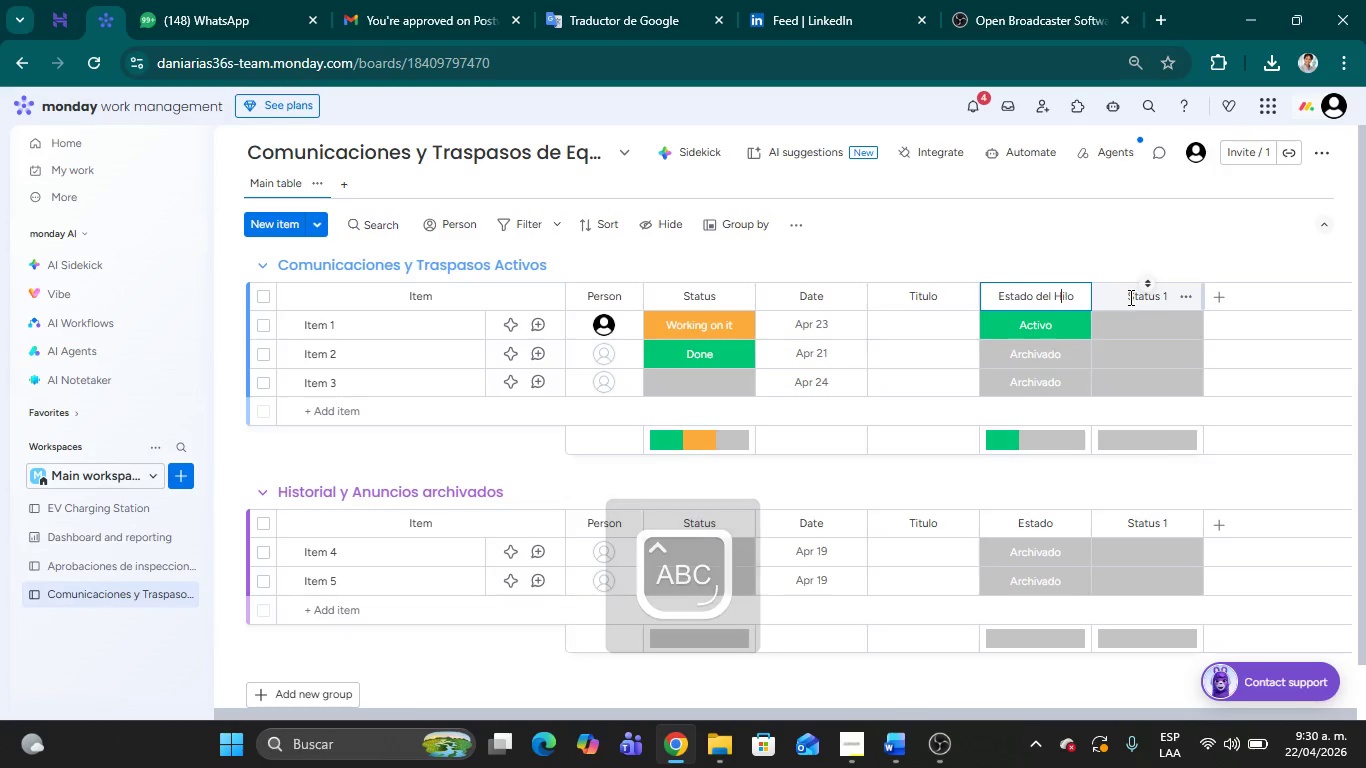 
double_click([1129, 297])
 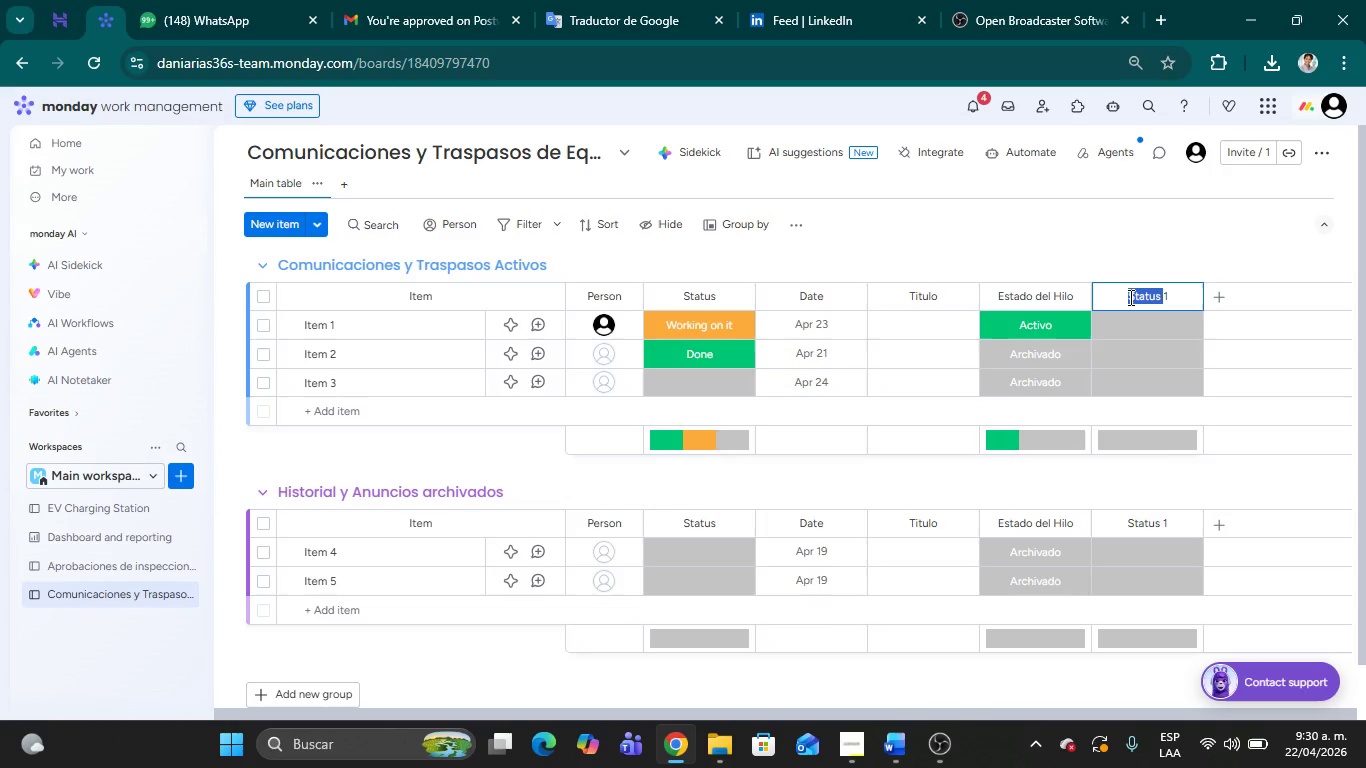 
key(Backspace)
type([Delete]Categoria)
 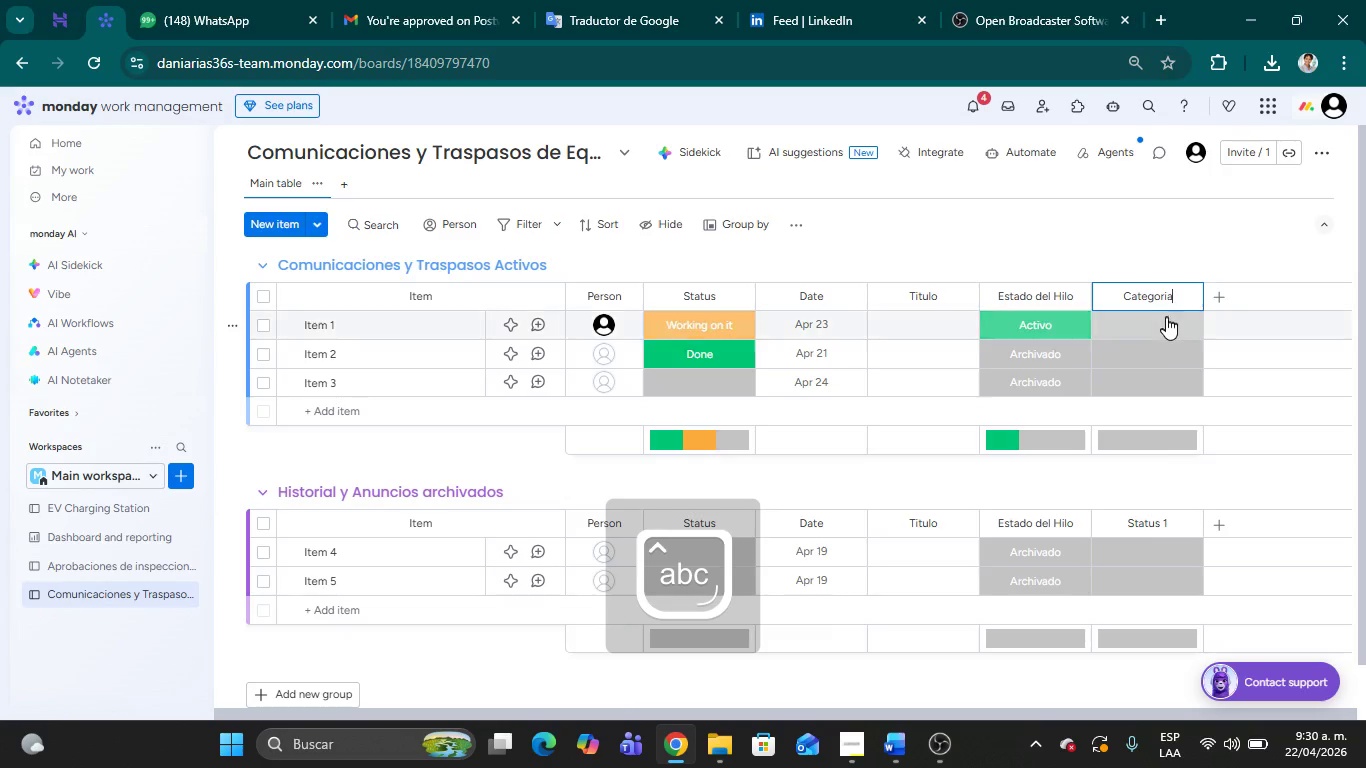 
left_click([1166, 322])
 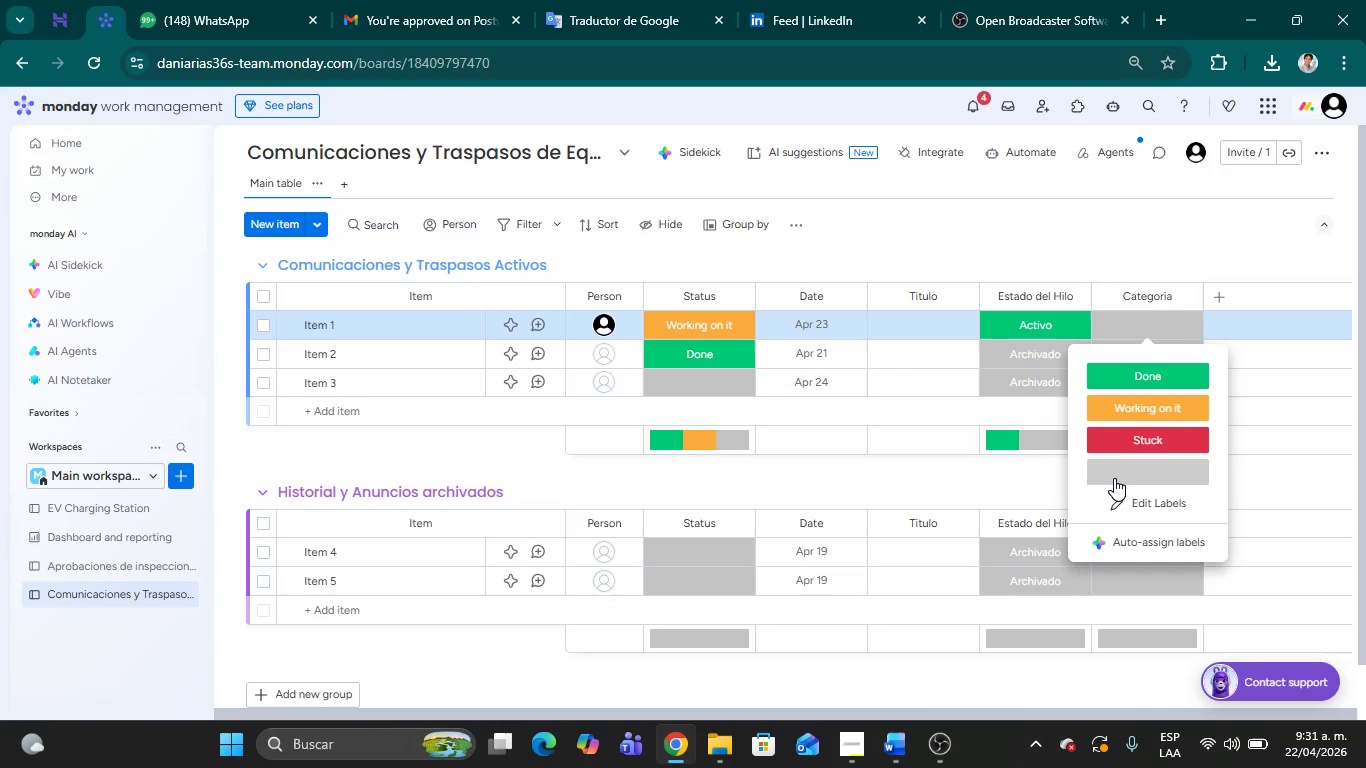 
wait(80.39)
 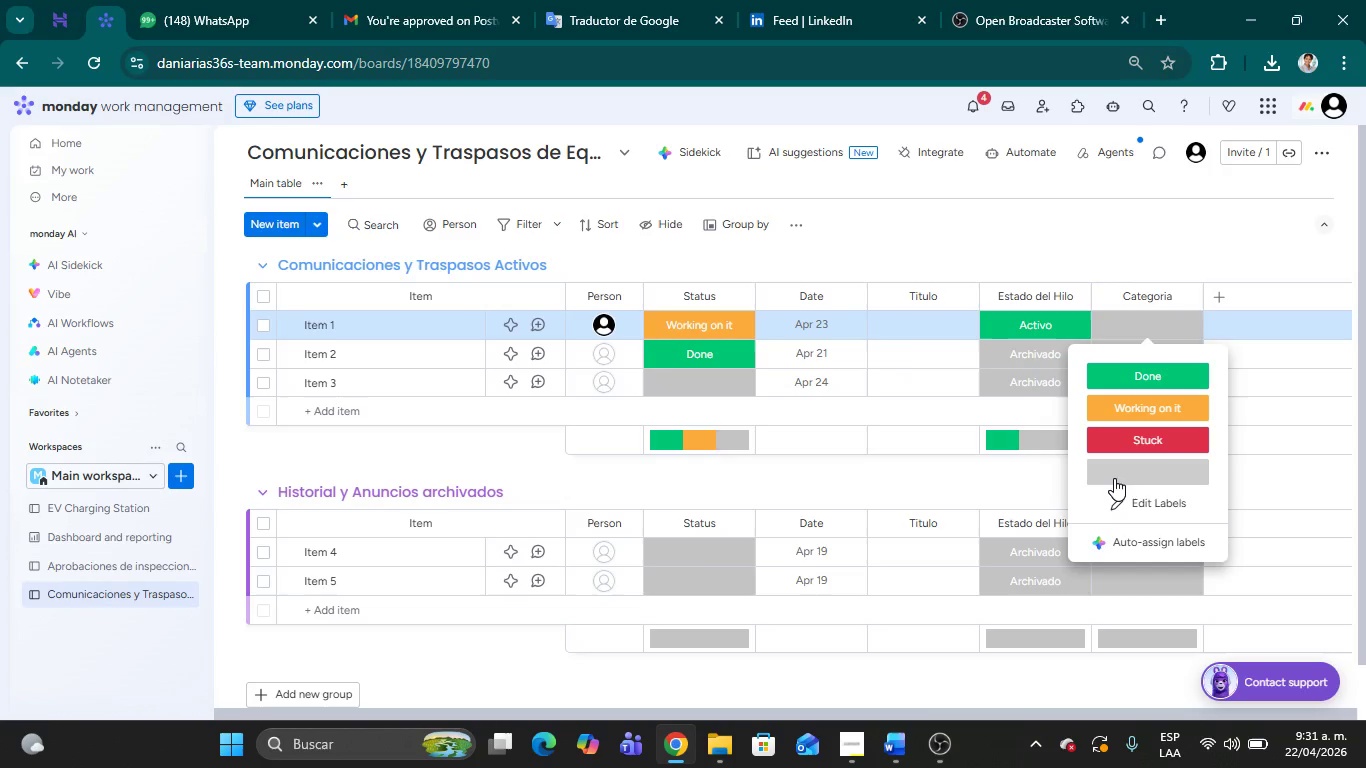 
left_click([1048, 294])
 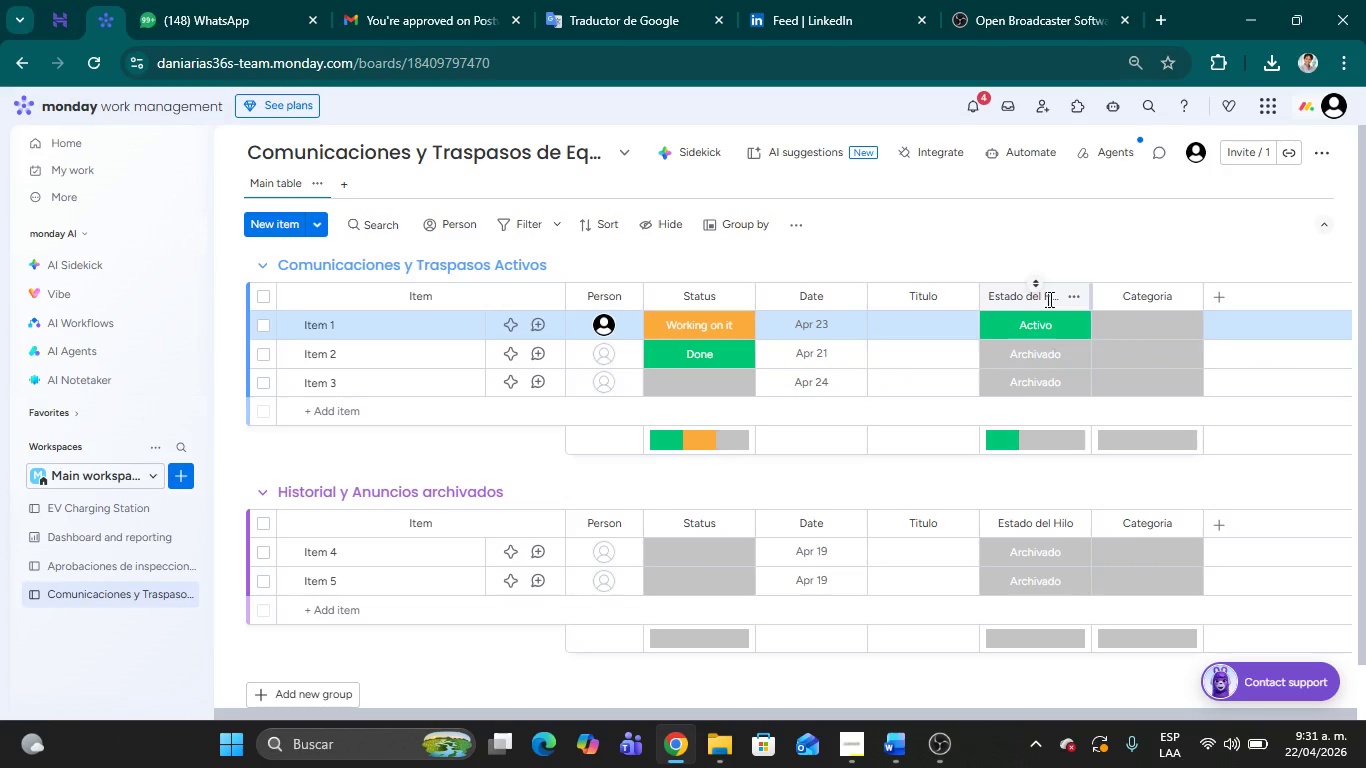 
left_click([1030, 299])
 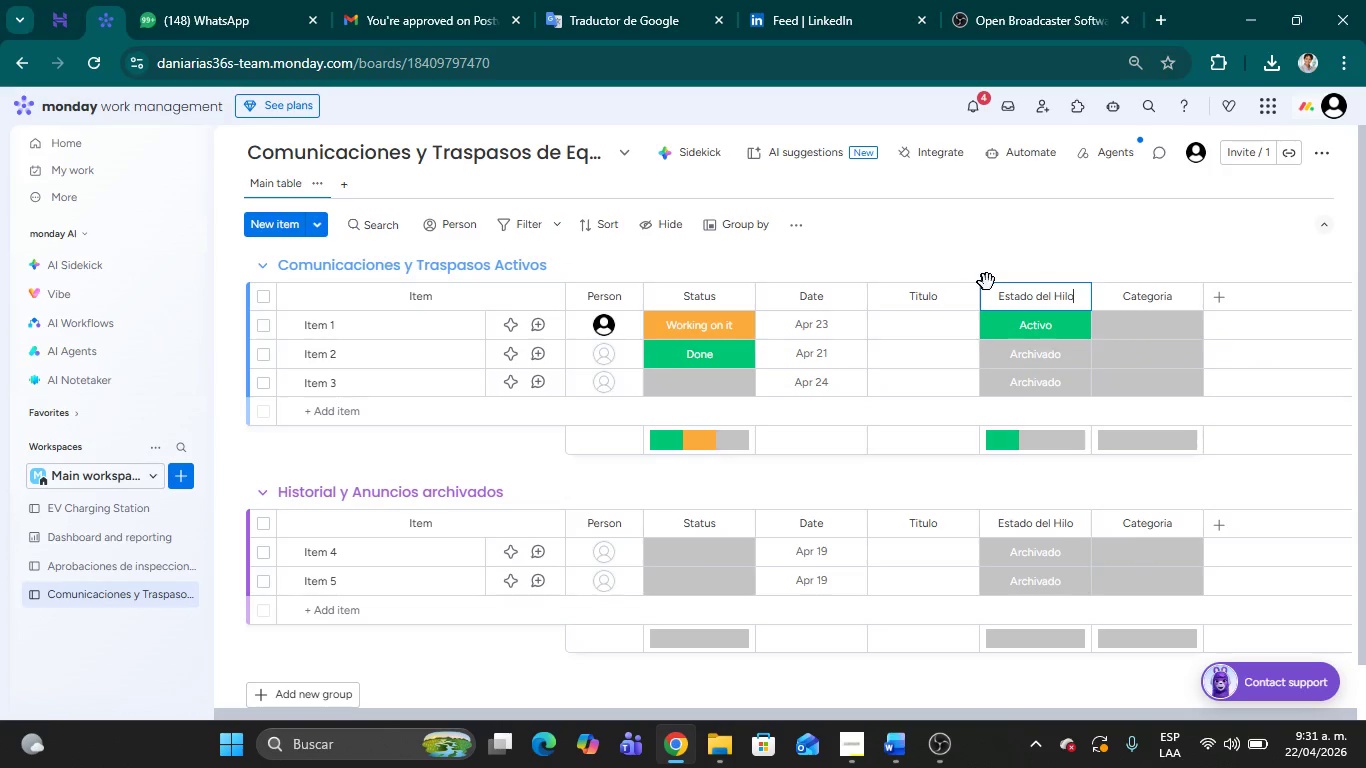 
left_click([997, 294])
 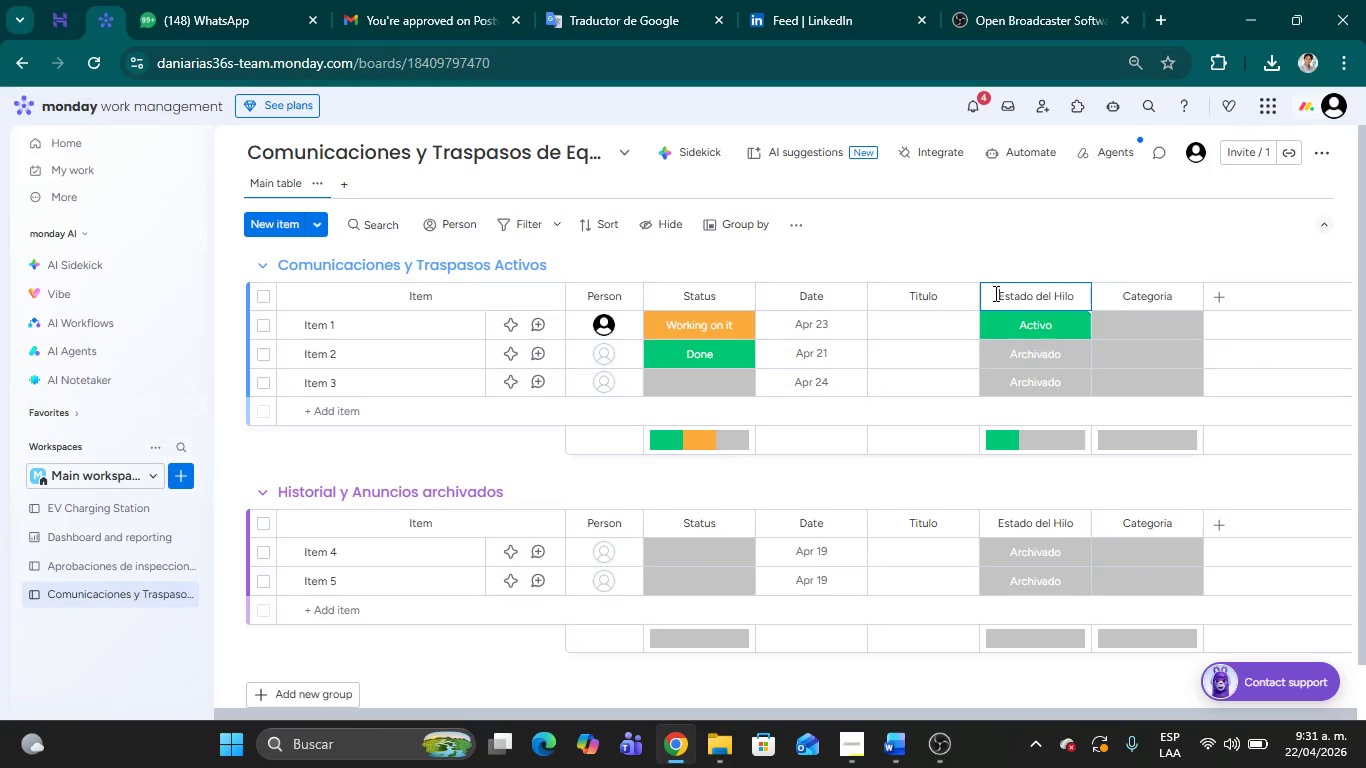 
left_click([992, 294])
 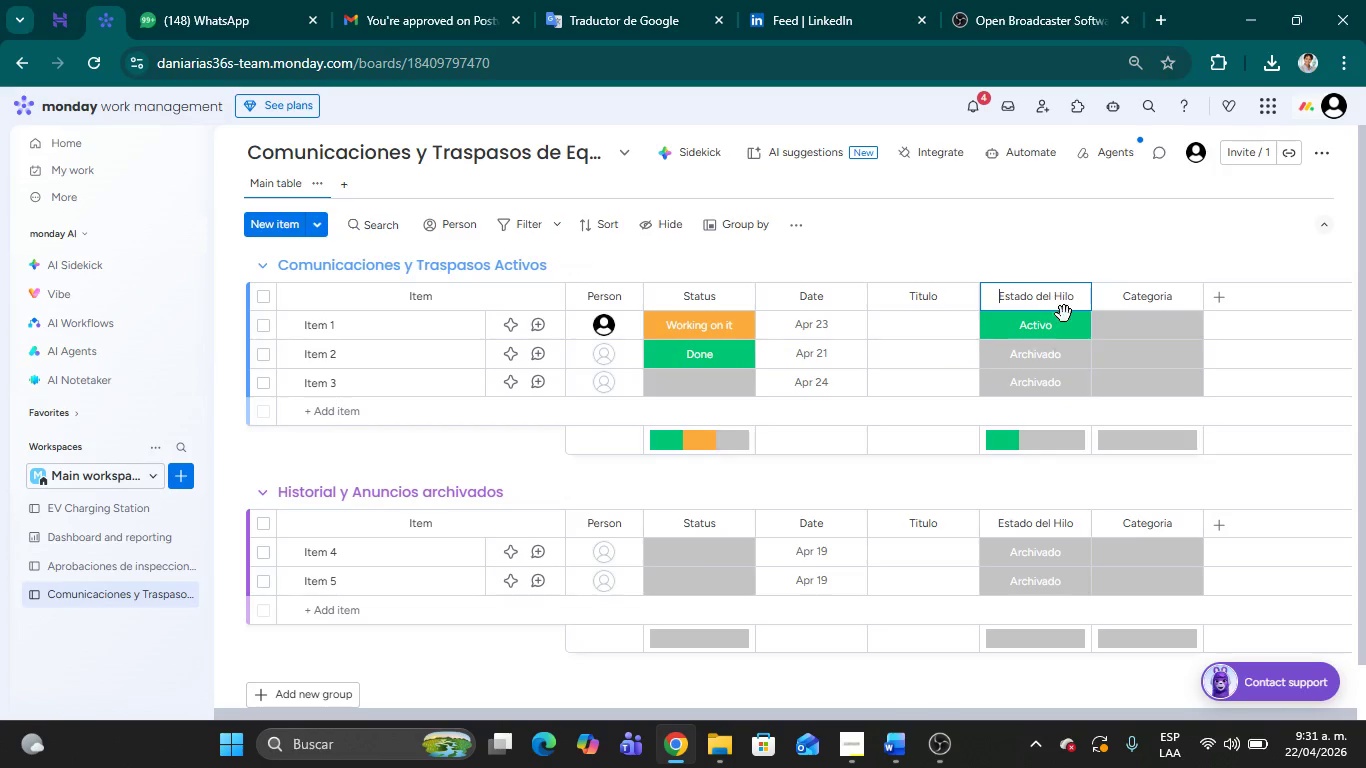 
wait(5.12)
 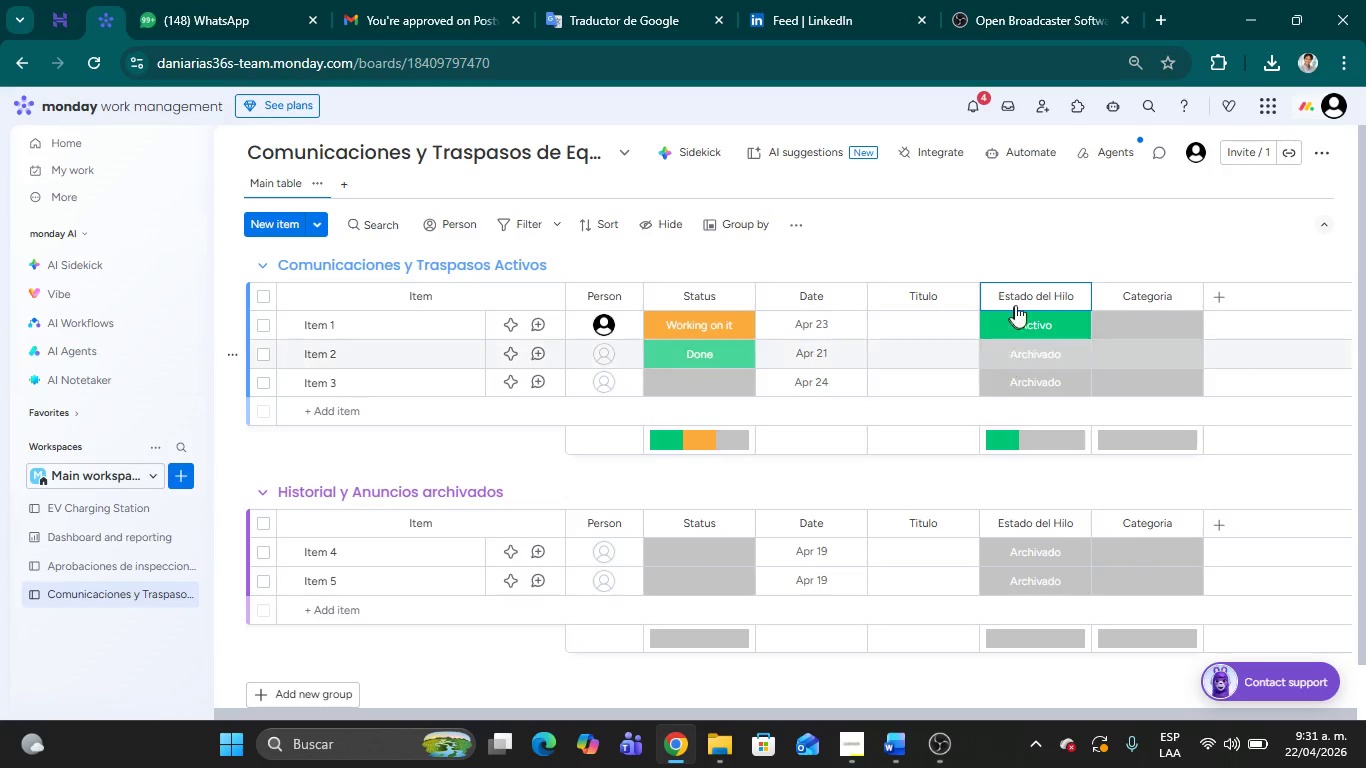 
left_click([1044, 255])
 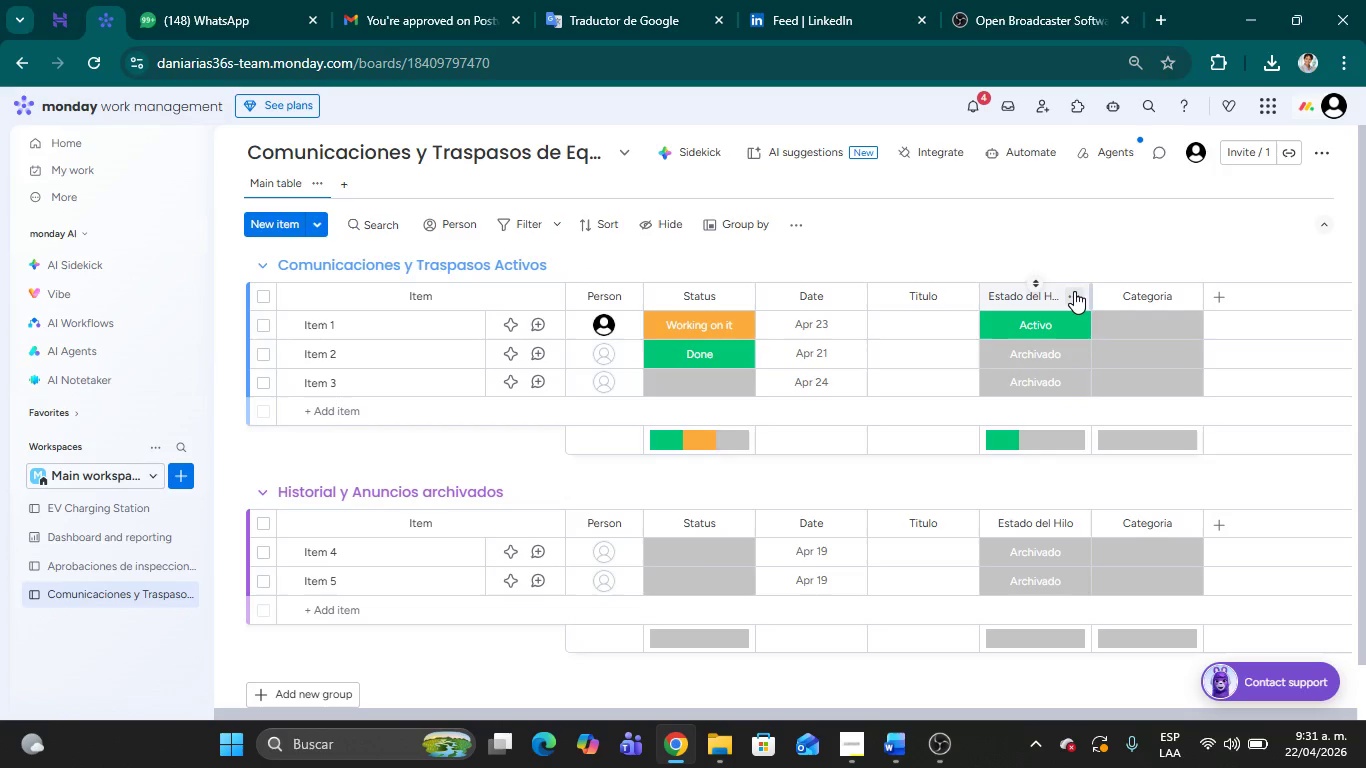 
left_click([1074, 291])
 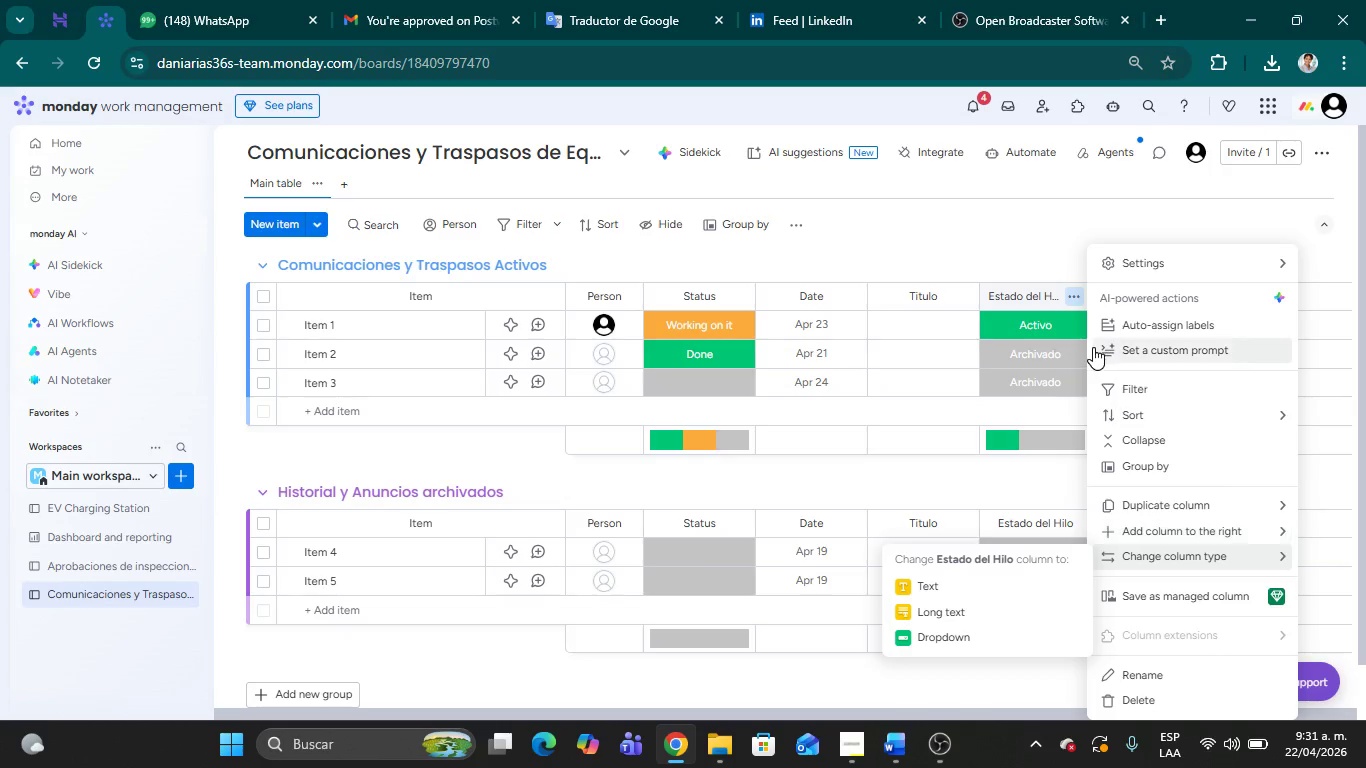 
wait(9.05)
 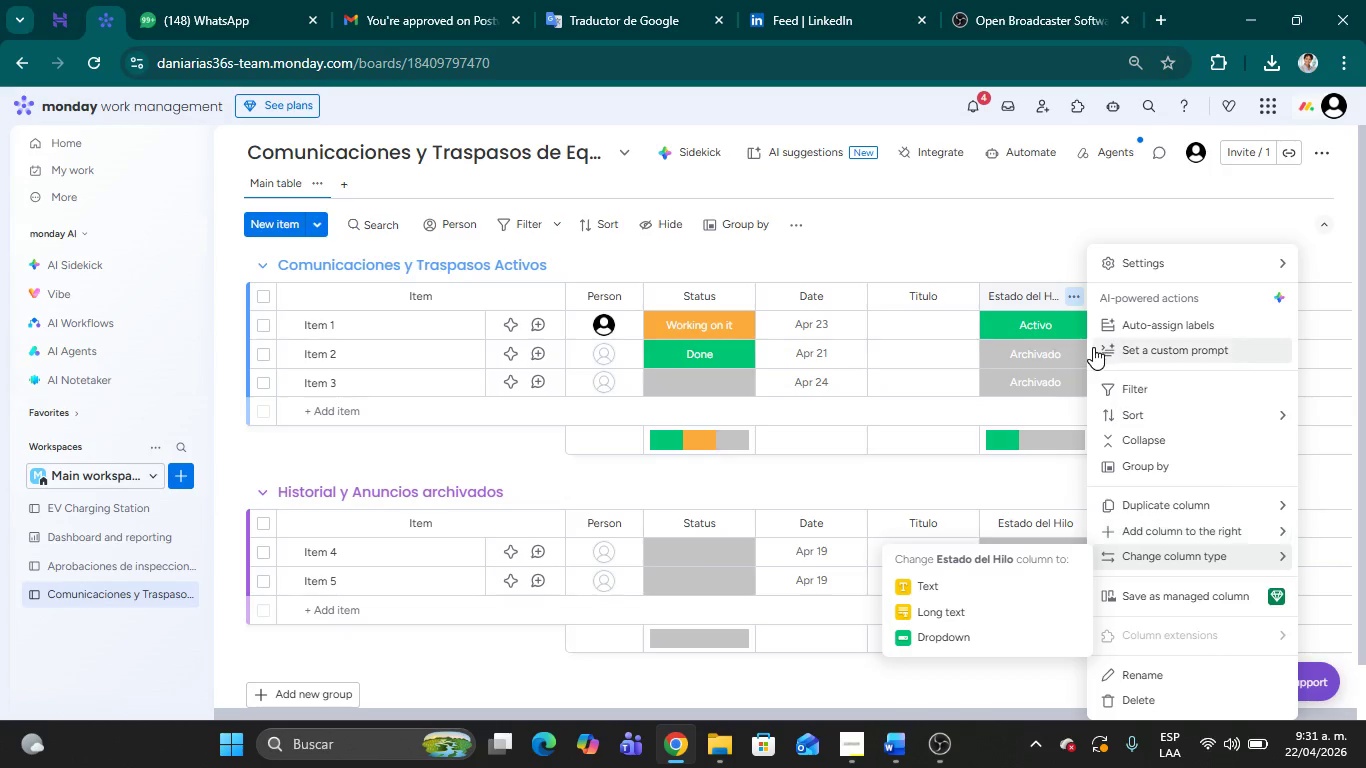 
left_click([878, 209])
 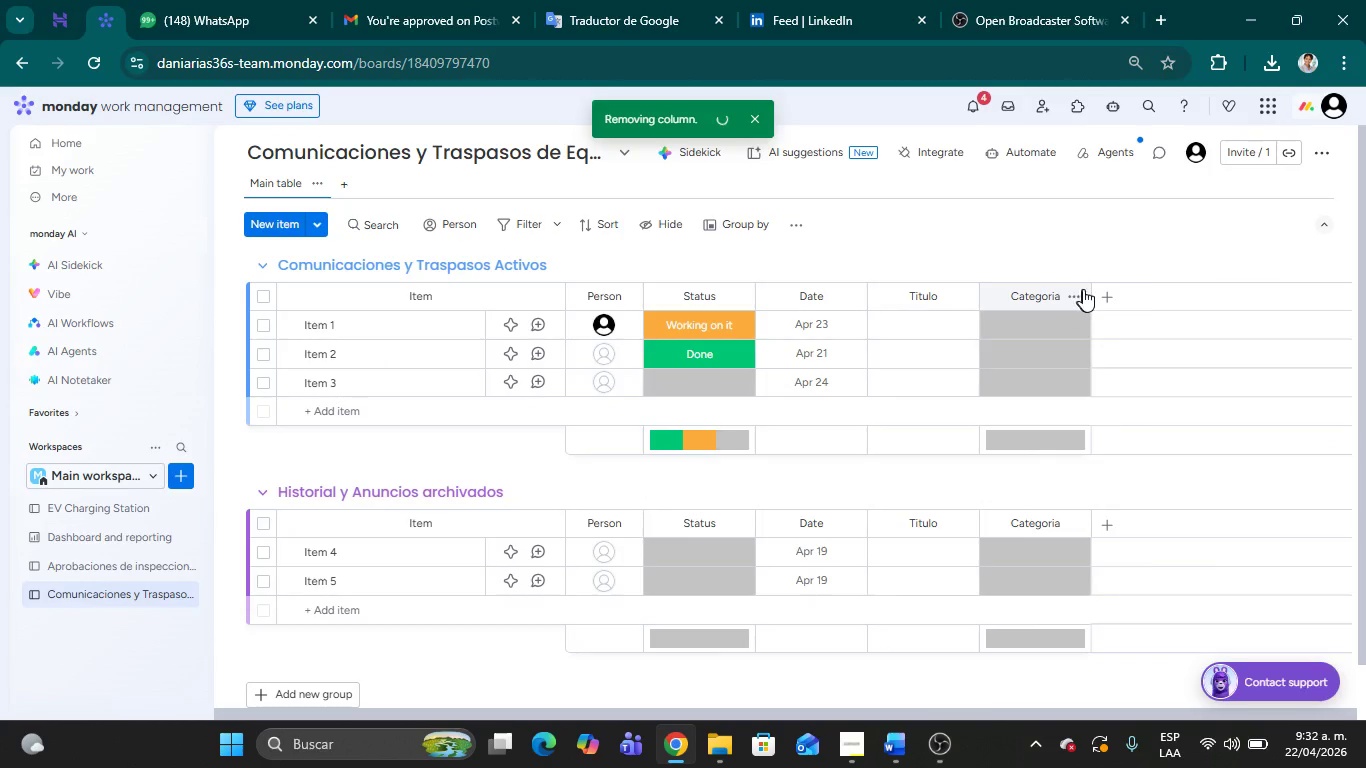 
left_click([1083, 295])
 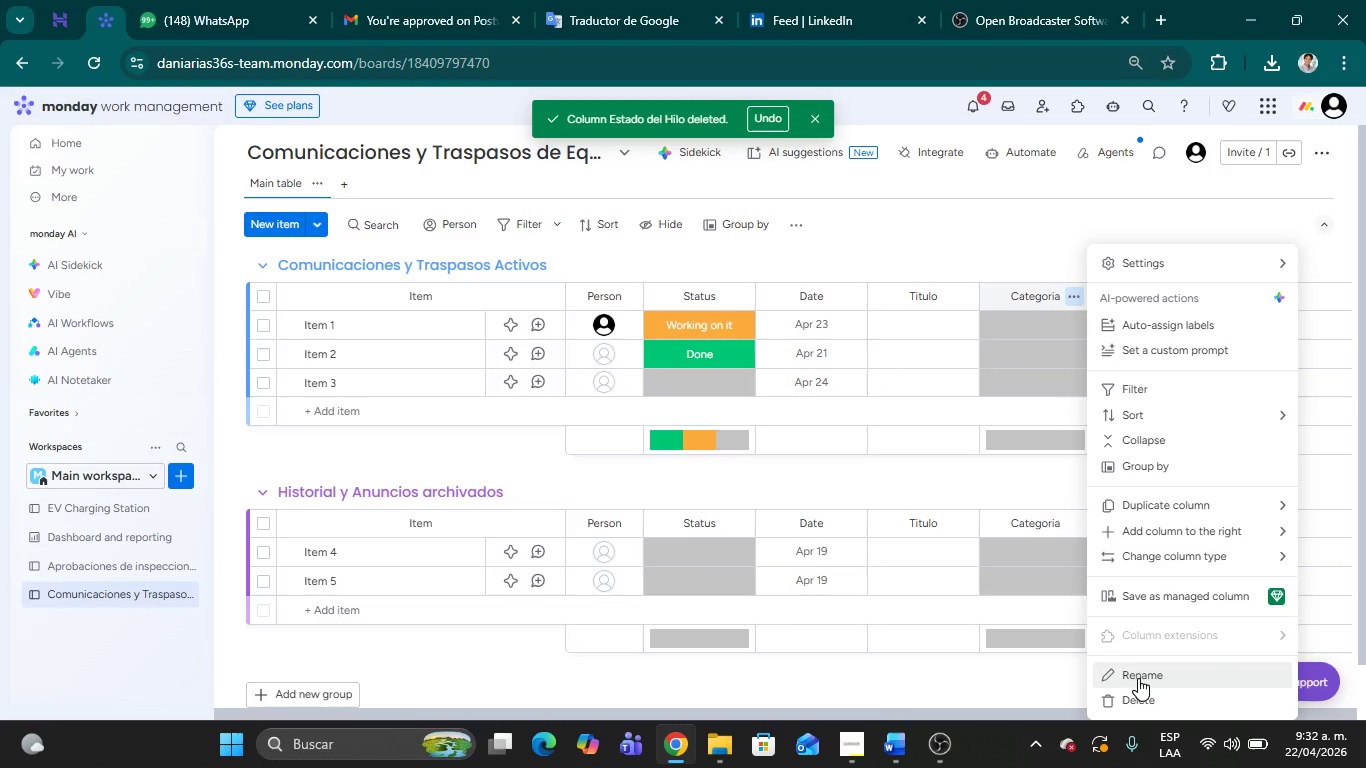 
left_click([1144, 703])
 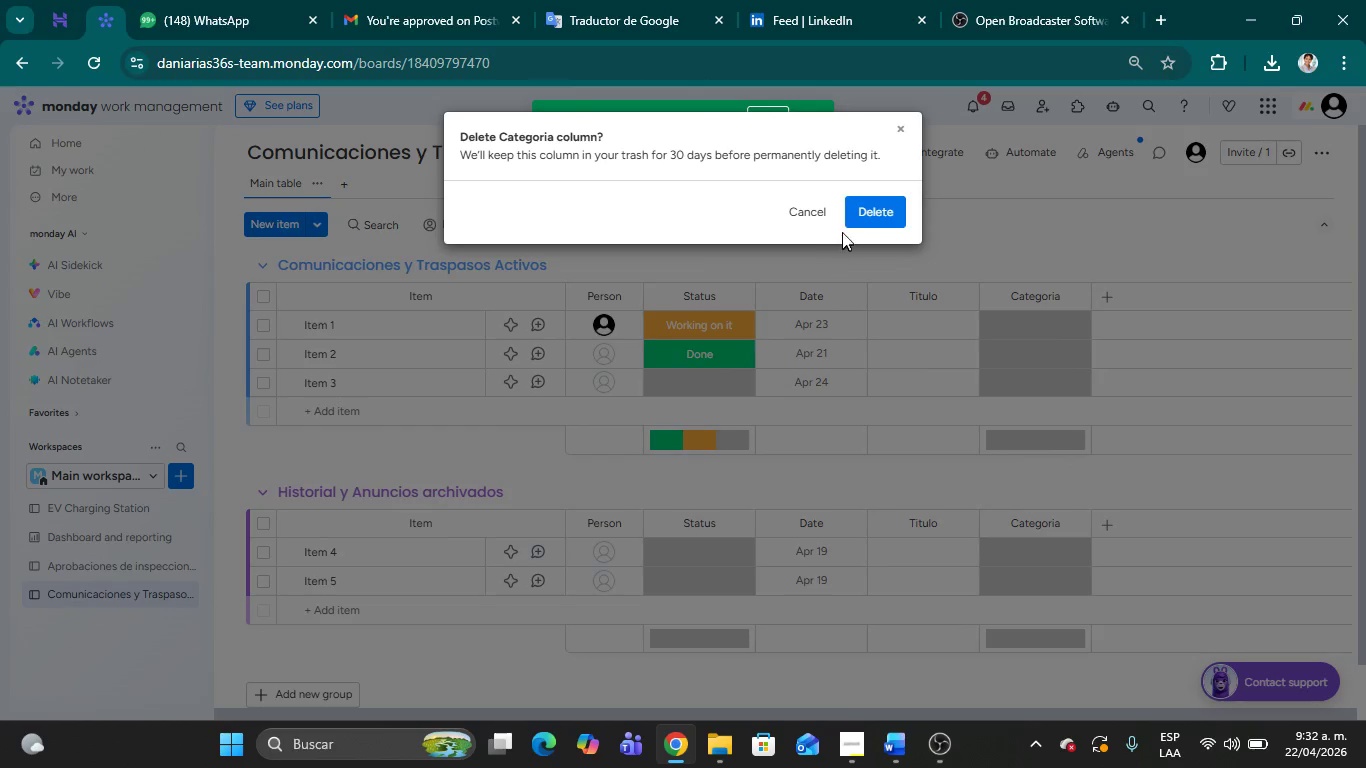 
left_click([875, 214])
 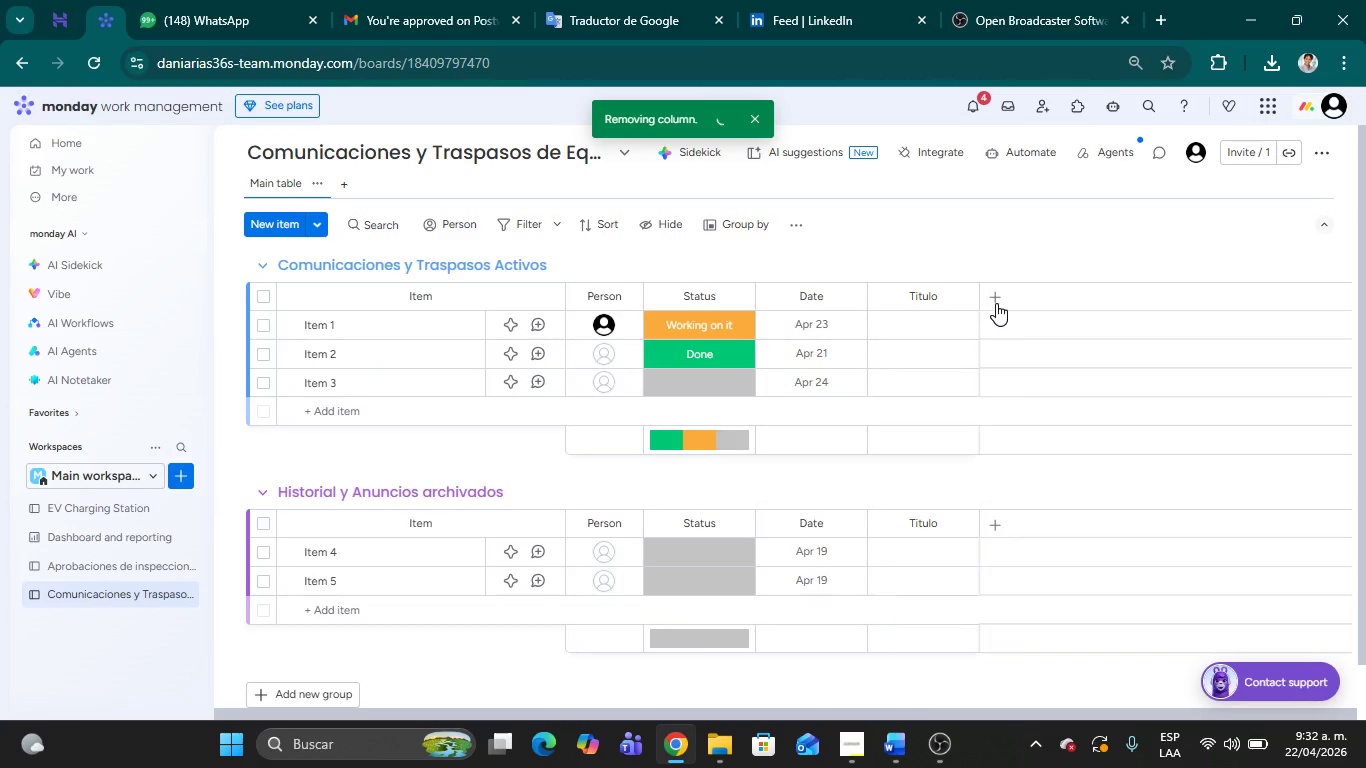 
left_click([996, 301])
 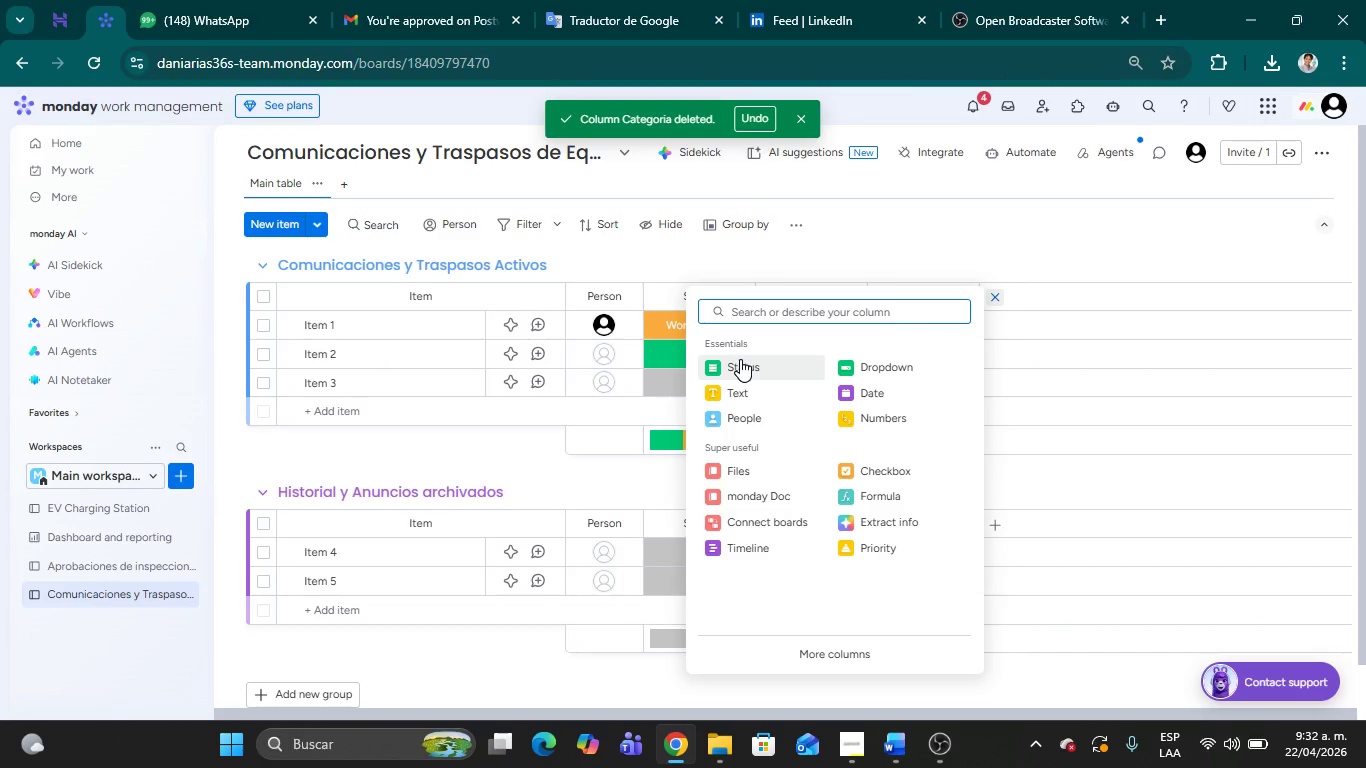 
wait(7.33)
 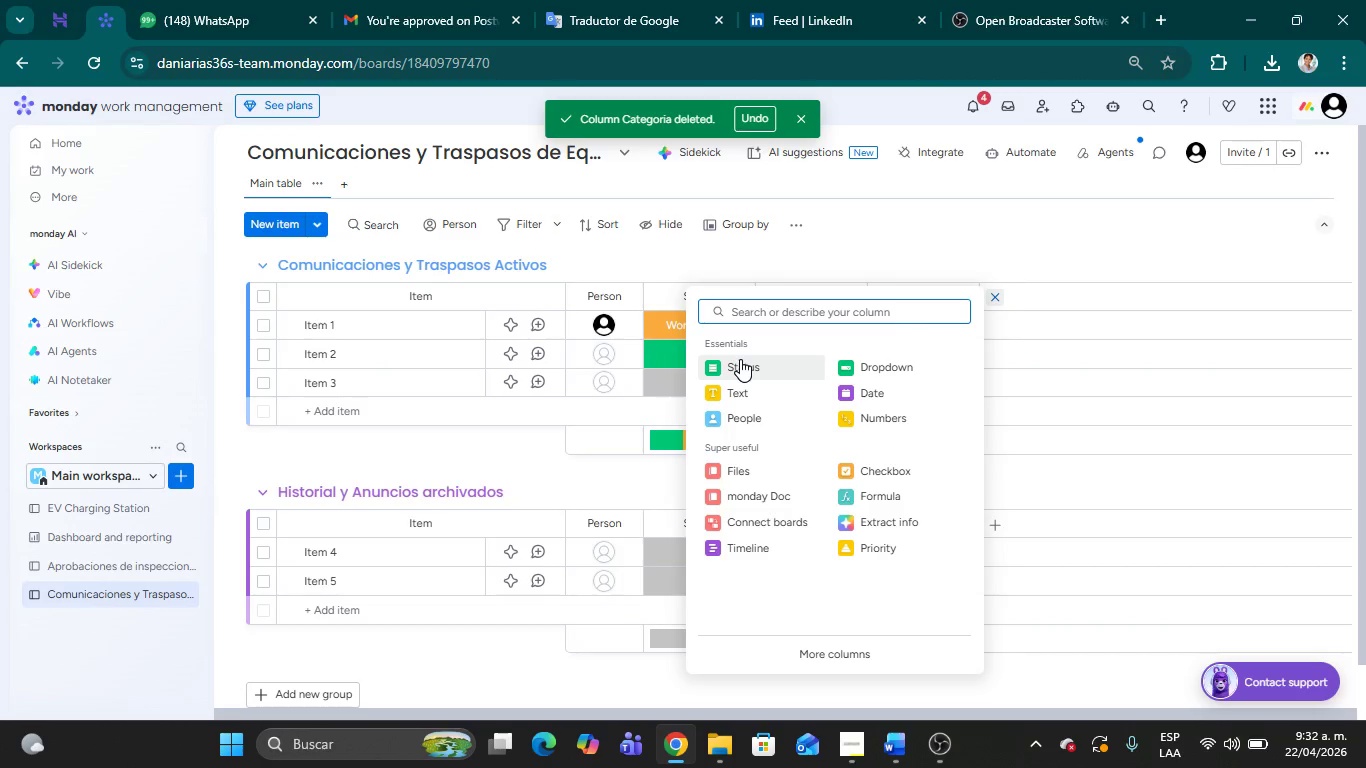 
left_click([740, 359])
 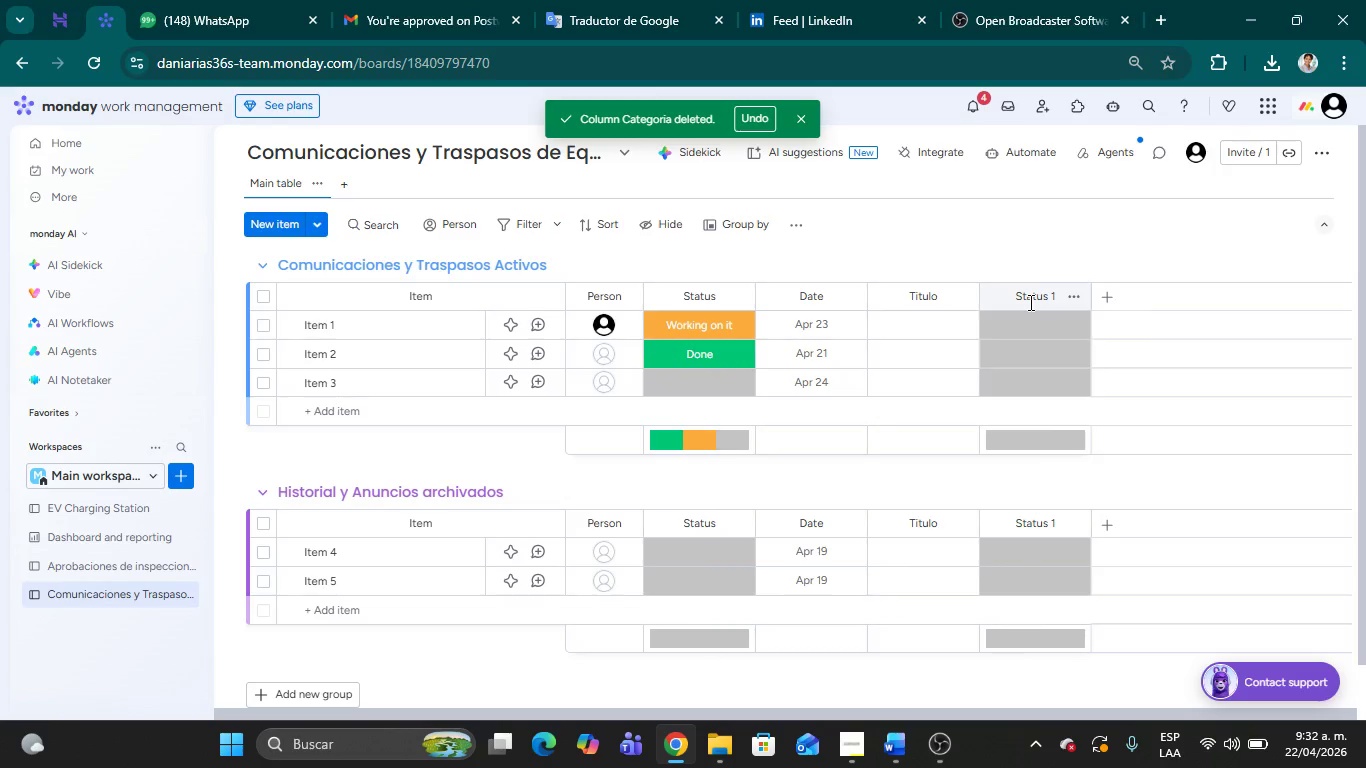 
left_click([1030, 300])
 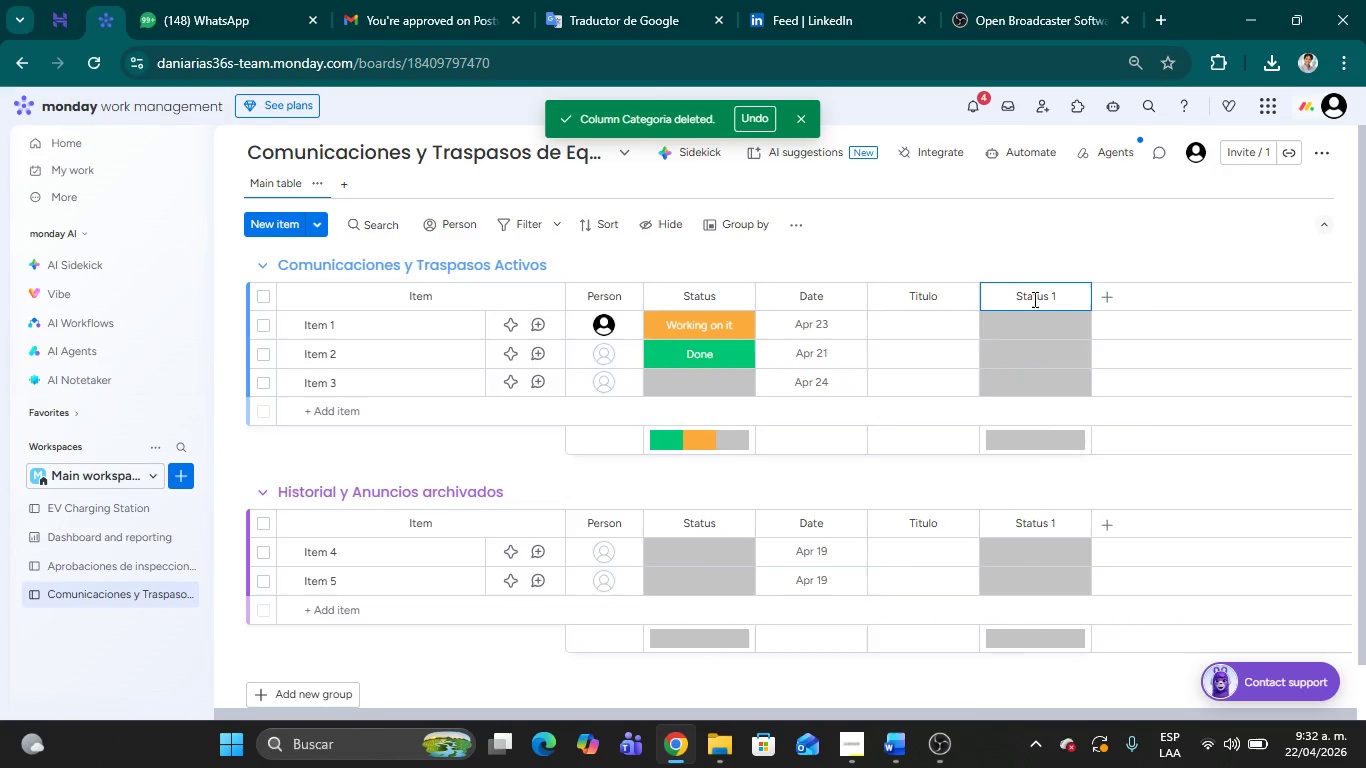 
key(Backspace)
key(Backspace)
key(Backspace)
key(Backspace)
key(Backspace)
key(Backspace)
key(Backspace)
key(Backspace)
key(Backspace)
type(Estado de Hilo)
 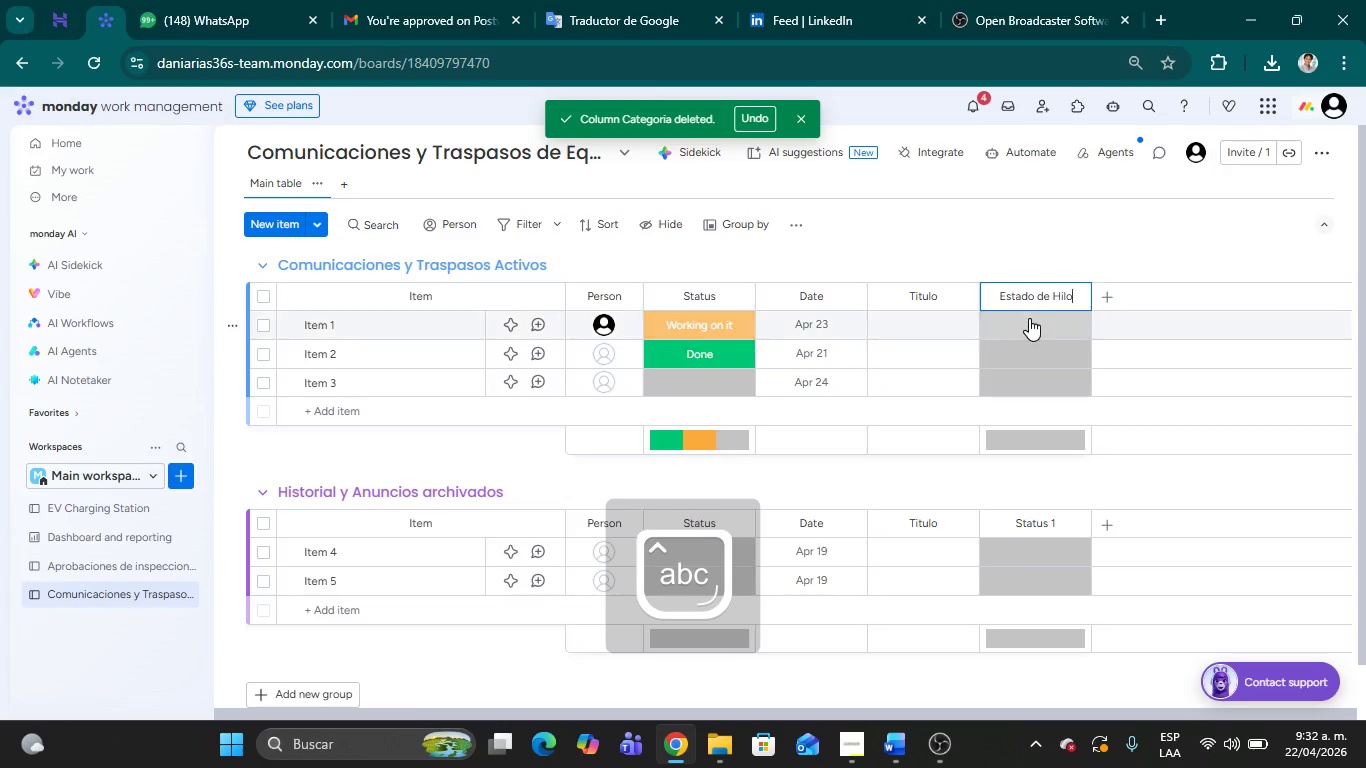 
left_click([1029, 318])
 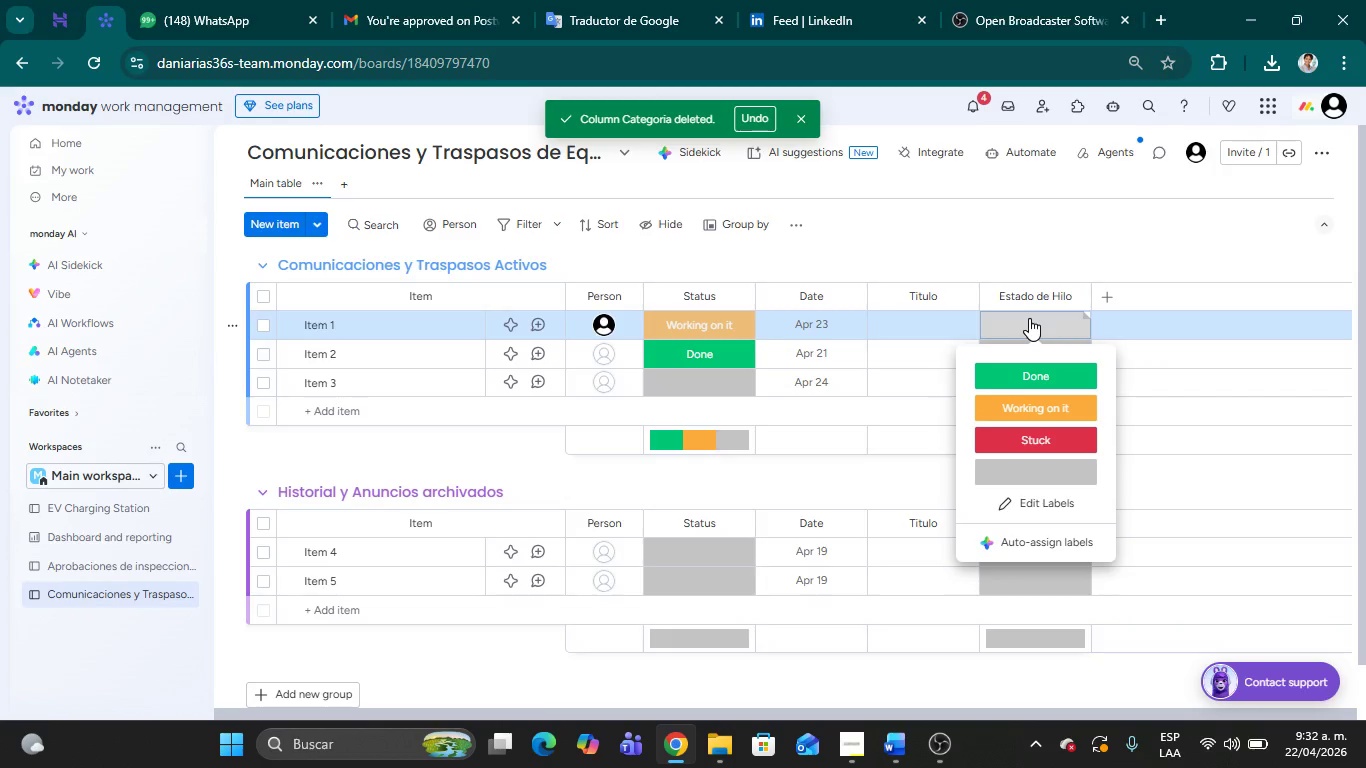 
wait(6.76)
 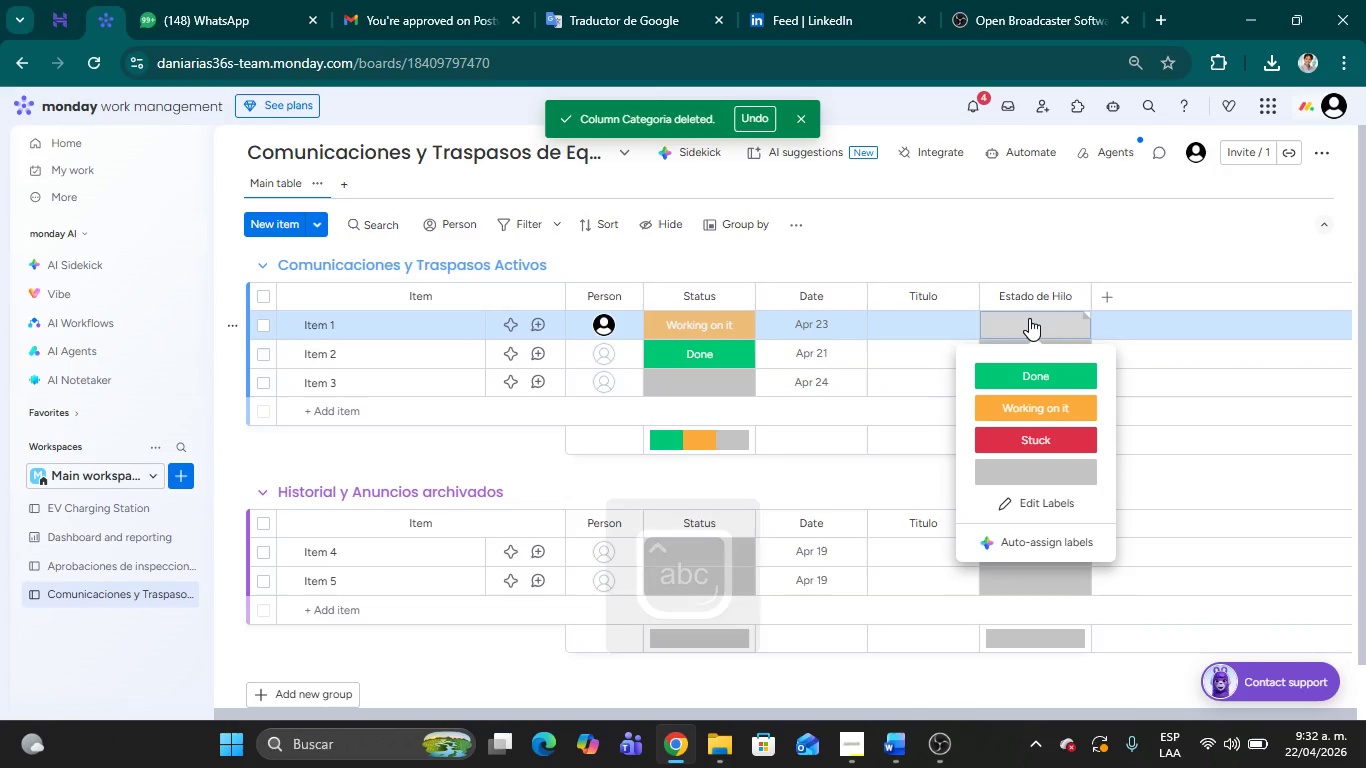 
type(Activo)
 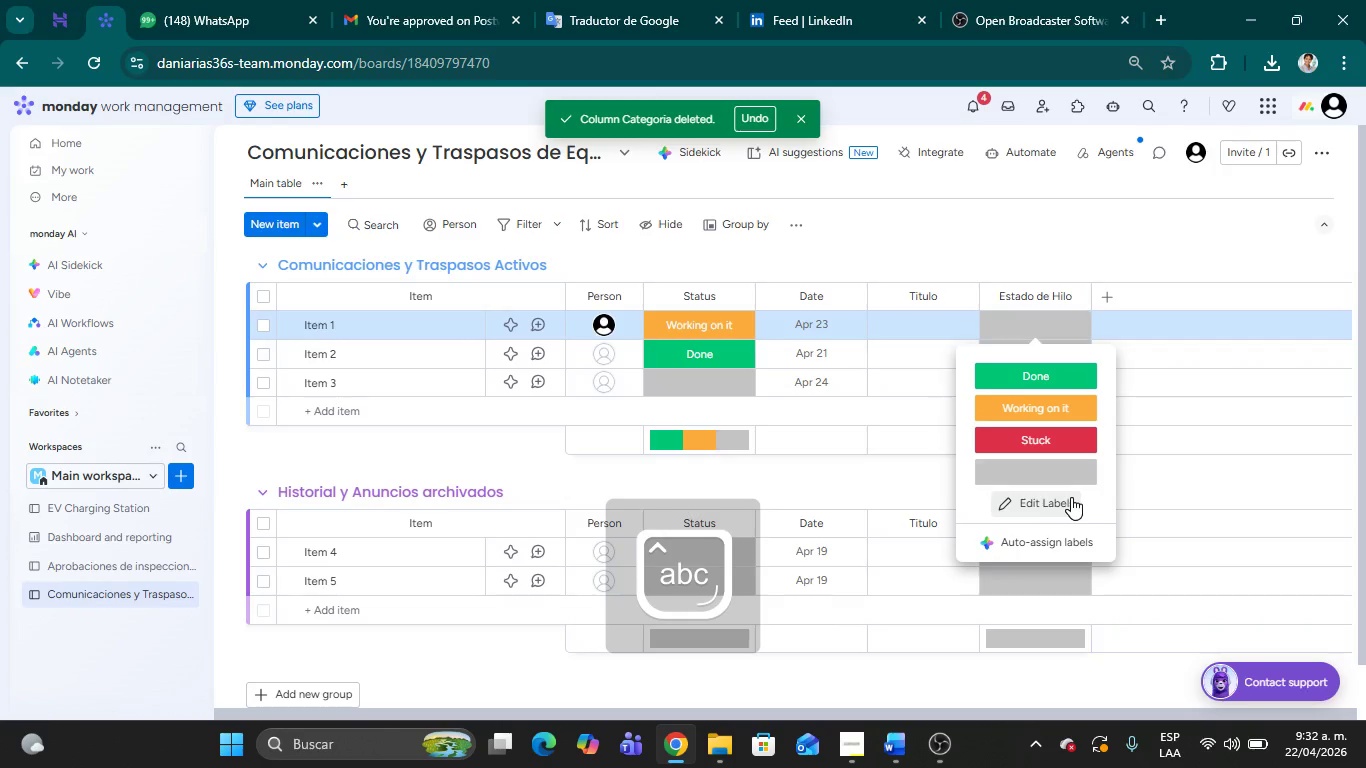 
left_click([1057, 498])
 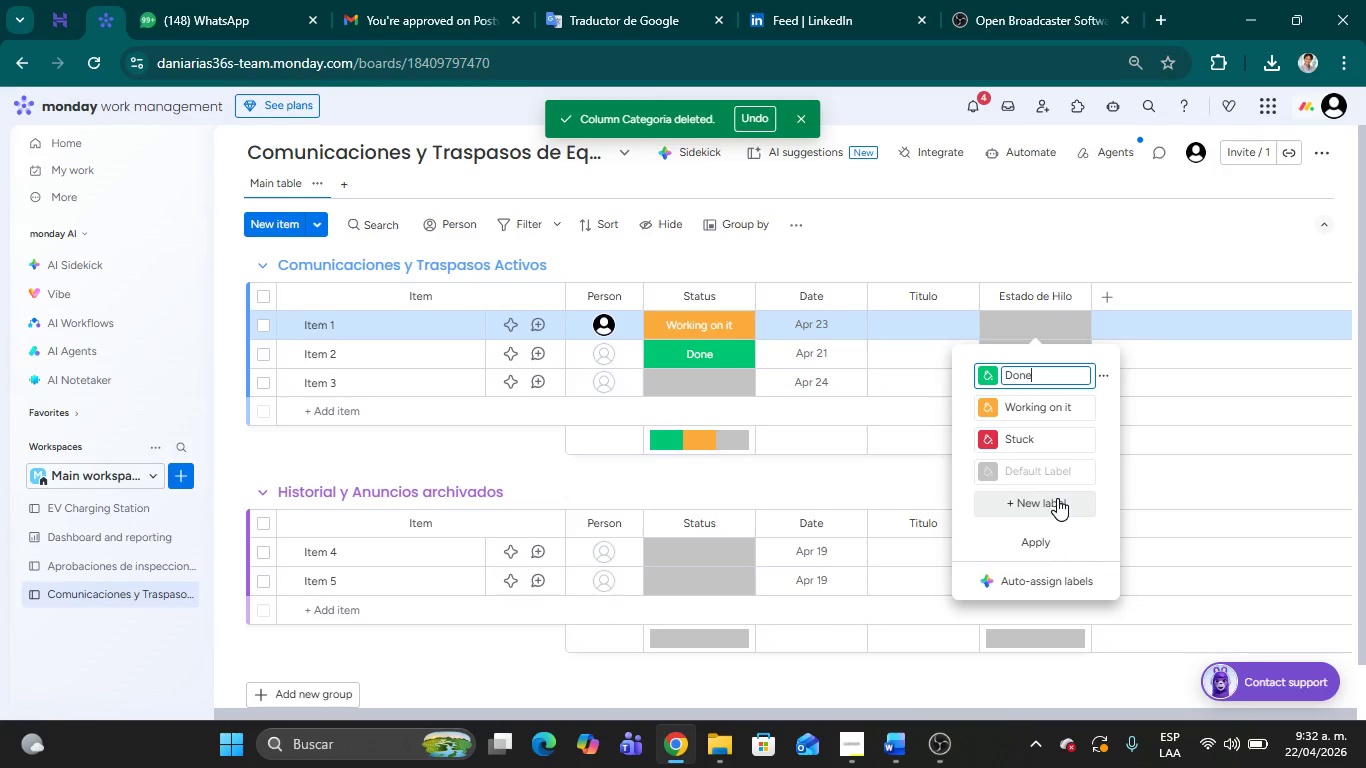 
wait(8.95)
 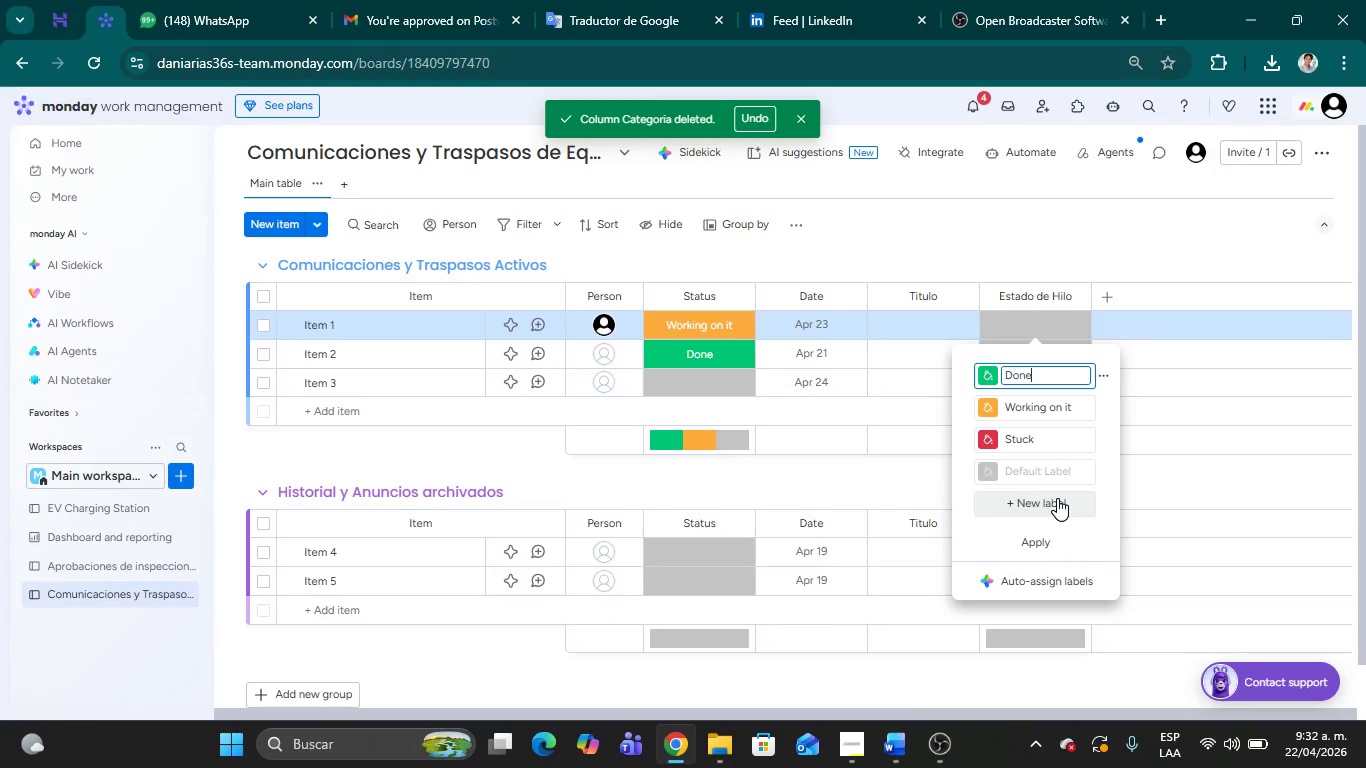 
left_click([984, 370])
 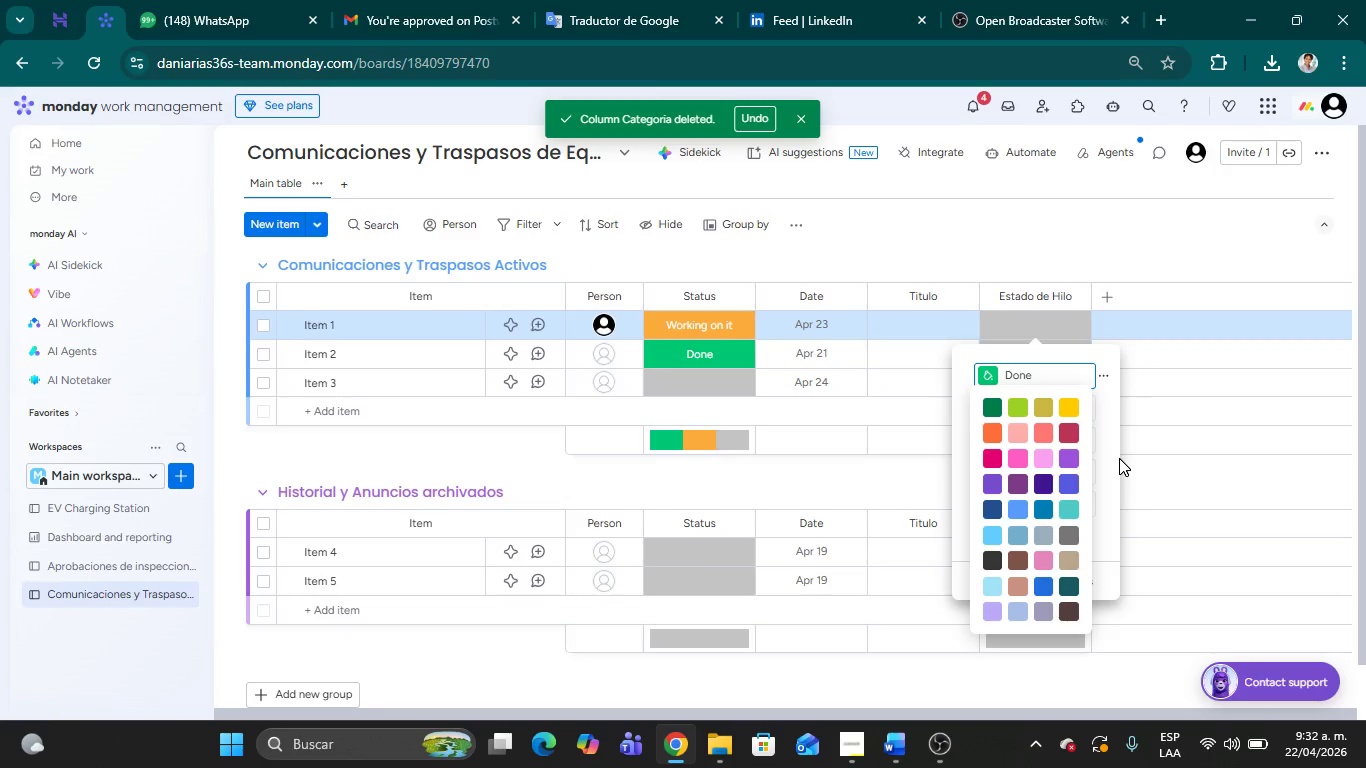 
wait(12.03)
 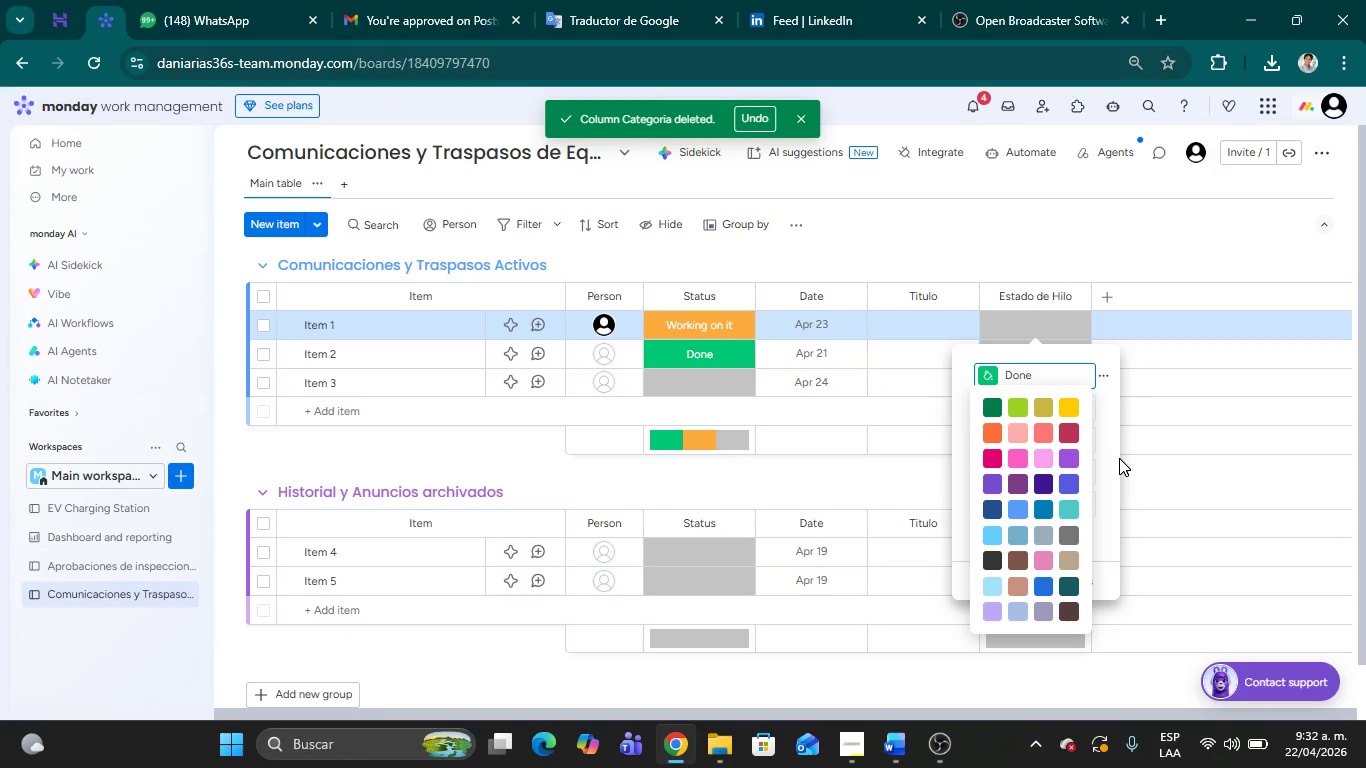 
left_click([1027, 379])
 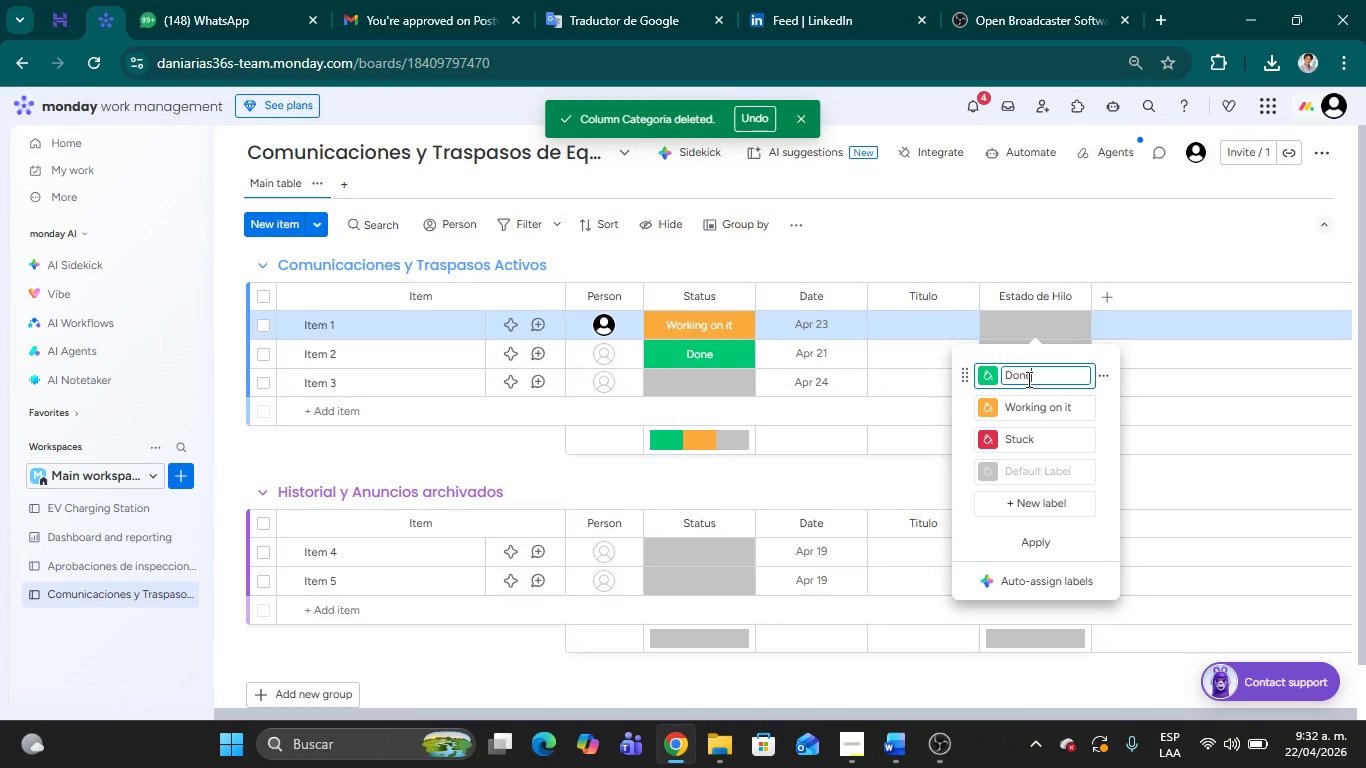 
key(Backspace)
key(Backspace)
key(Backspace)
key(Backspace)
type(Activo)
 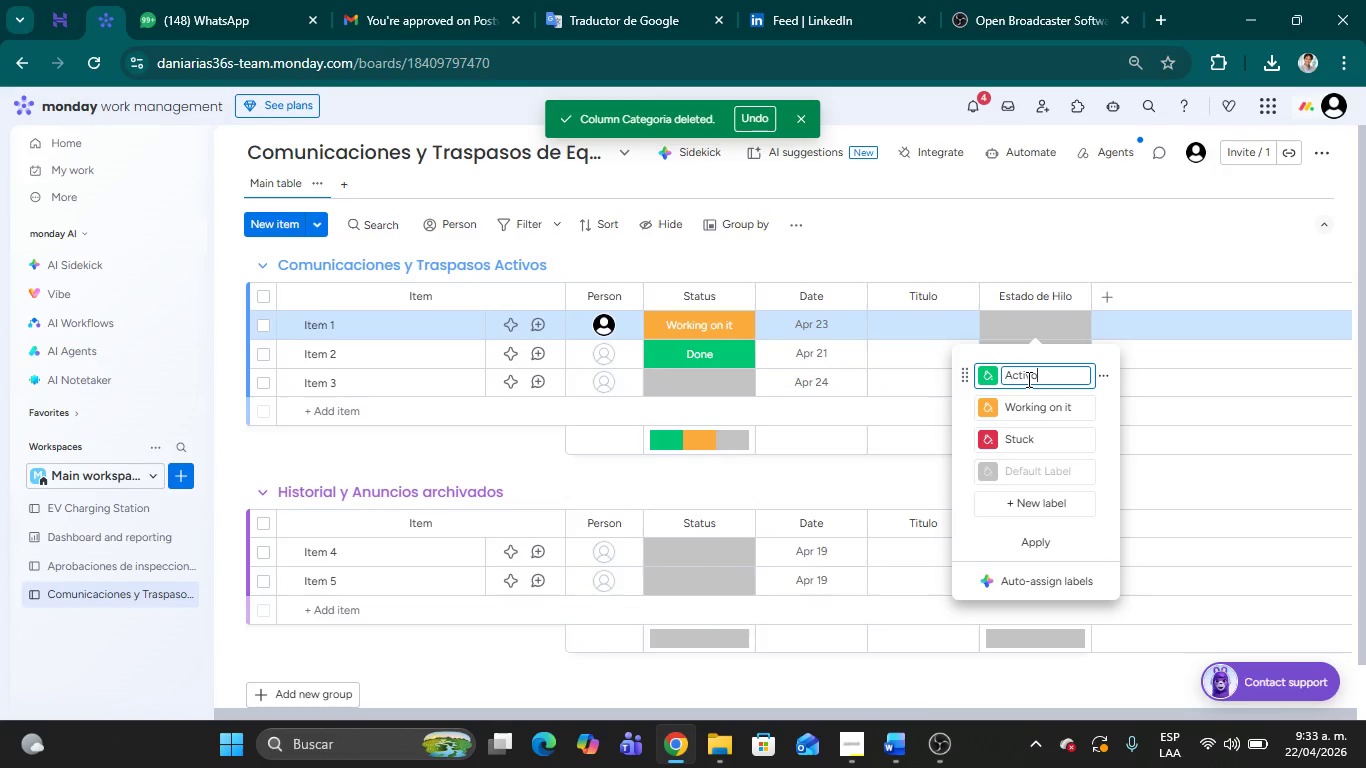 
left_click([1029, 405])
 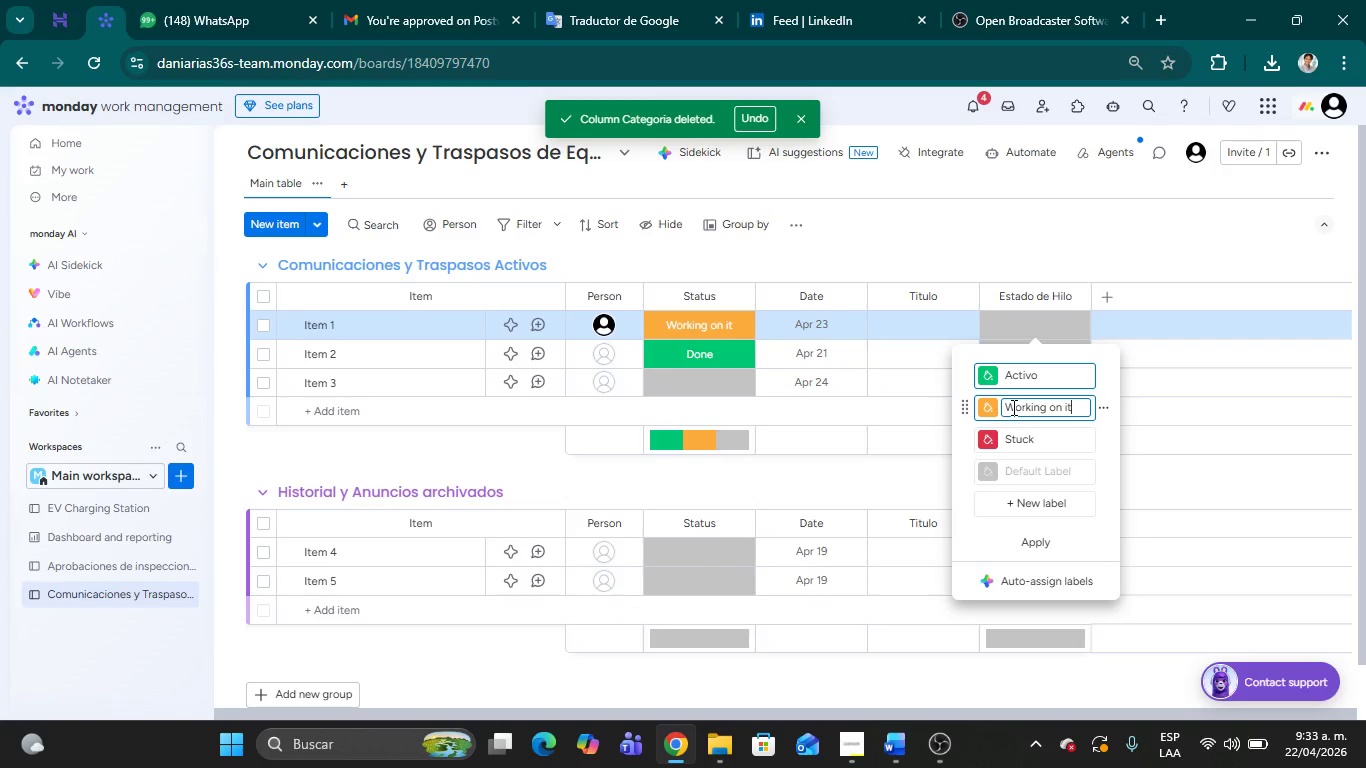 
left_click_drag(start_coordinate=[1012, 407], to_coordinate=[1084, 409])
 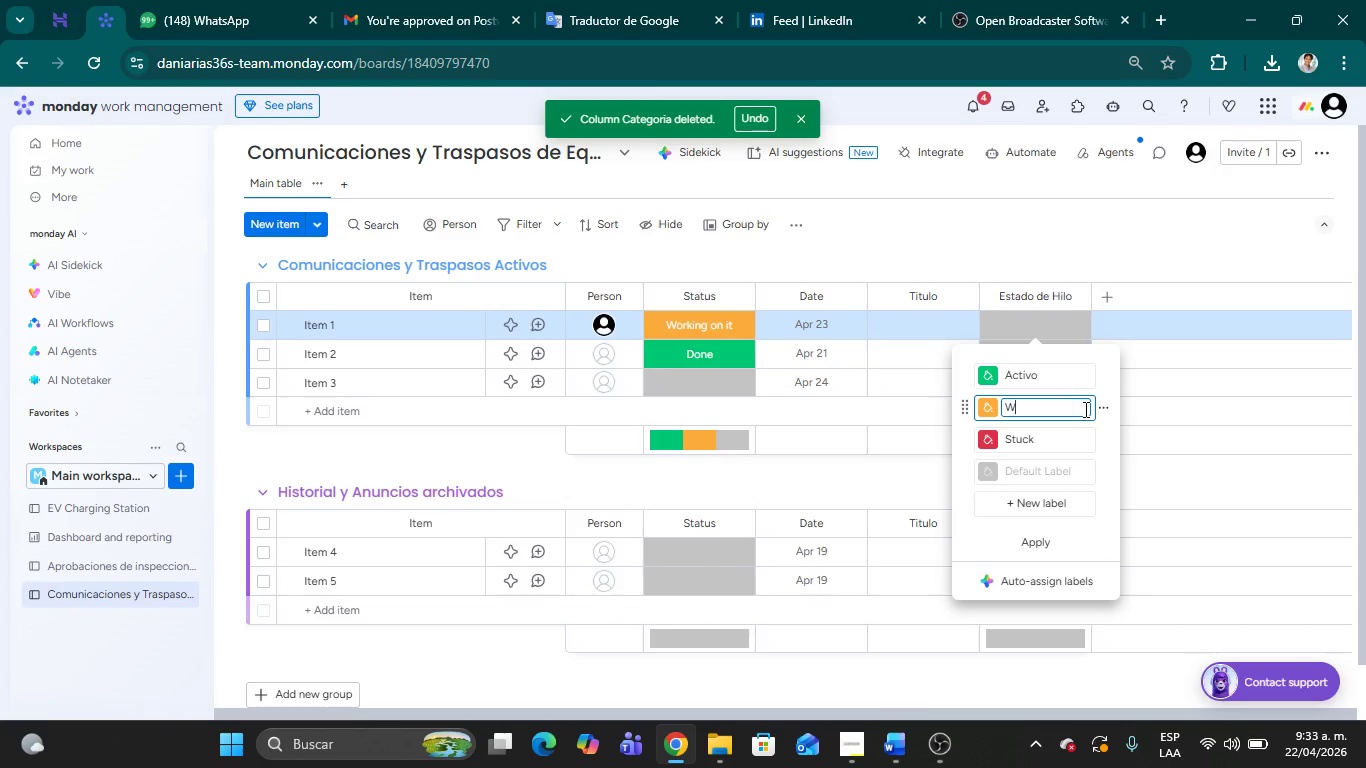 
key(Backspace)
key(Backspace)
key(Backspace)
key(Backspace)
type(En revisi;om)
key(Backspace)
type(n)
 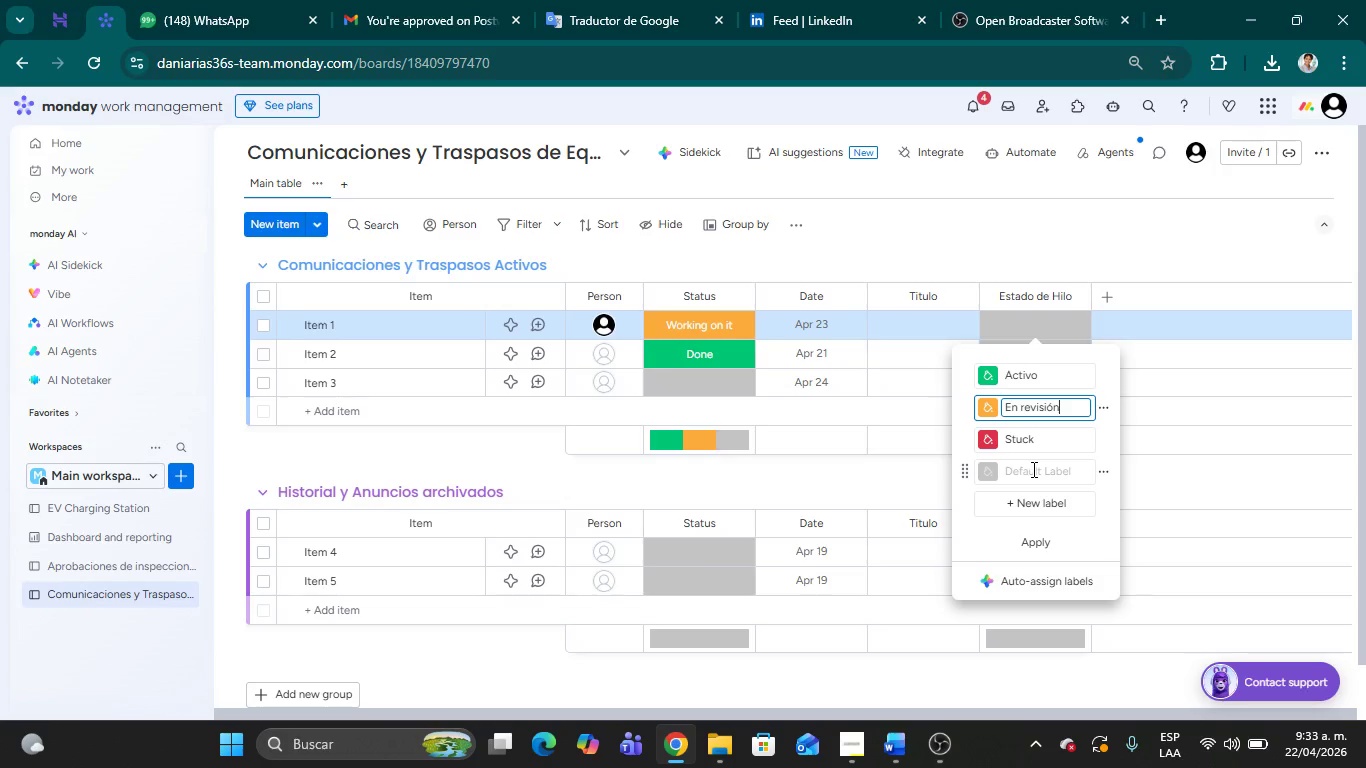 
wait(21.11)
 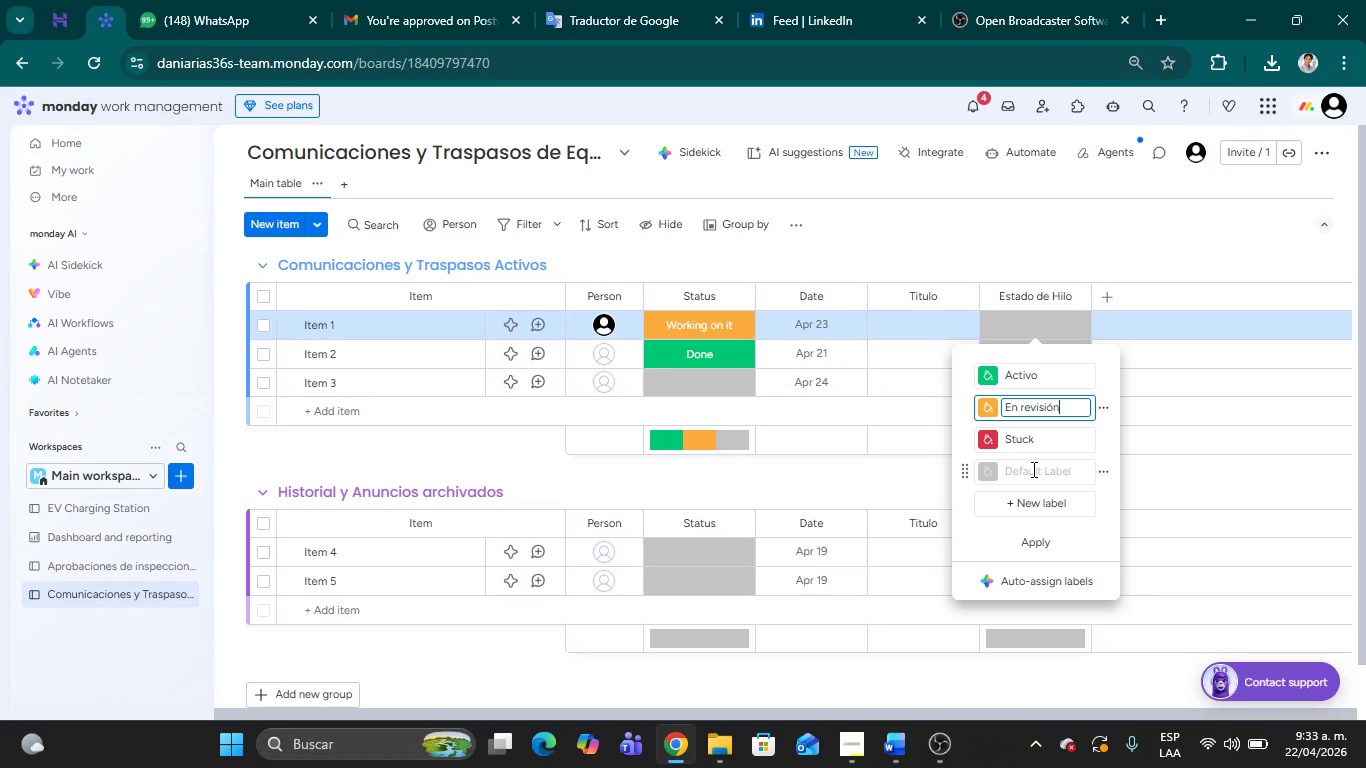 
left_click([1032, 469])
 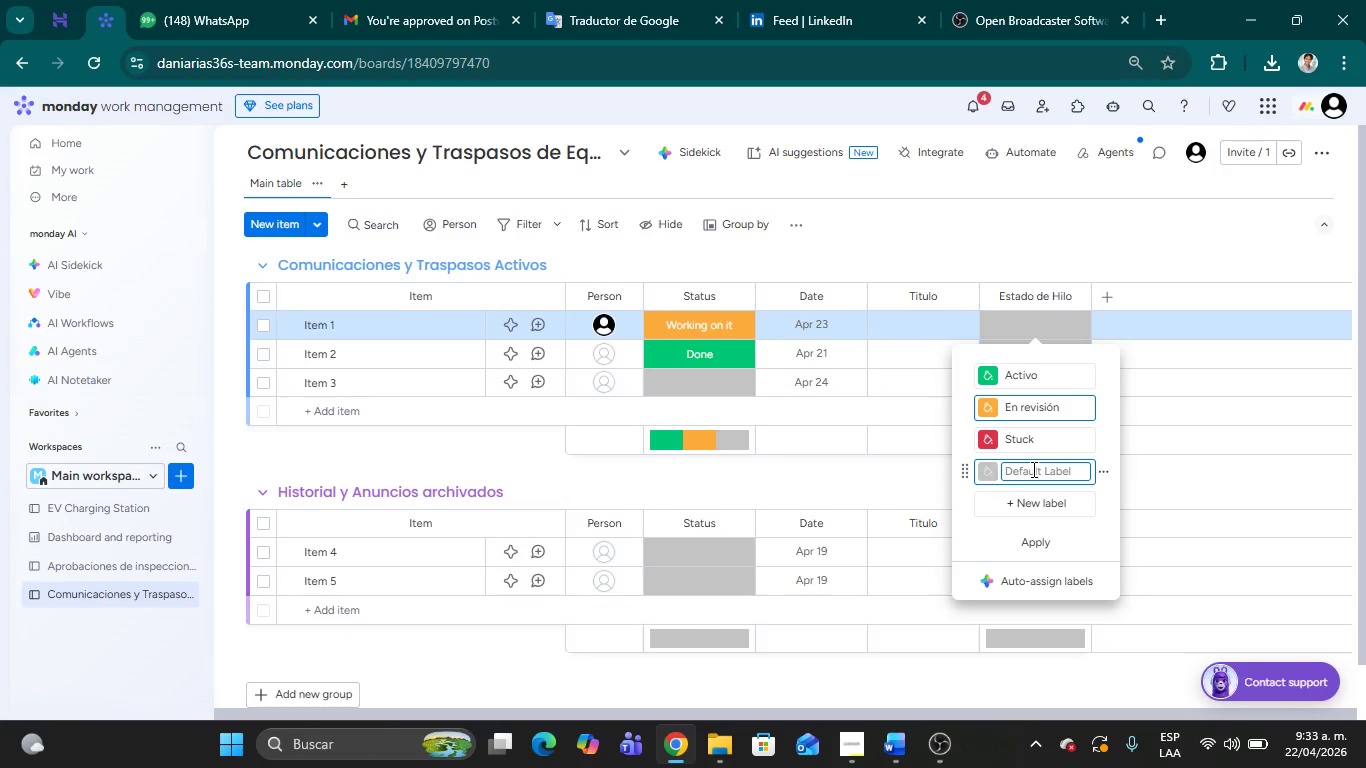 
type(Archivado)
 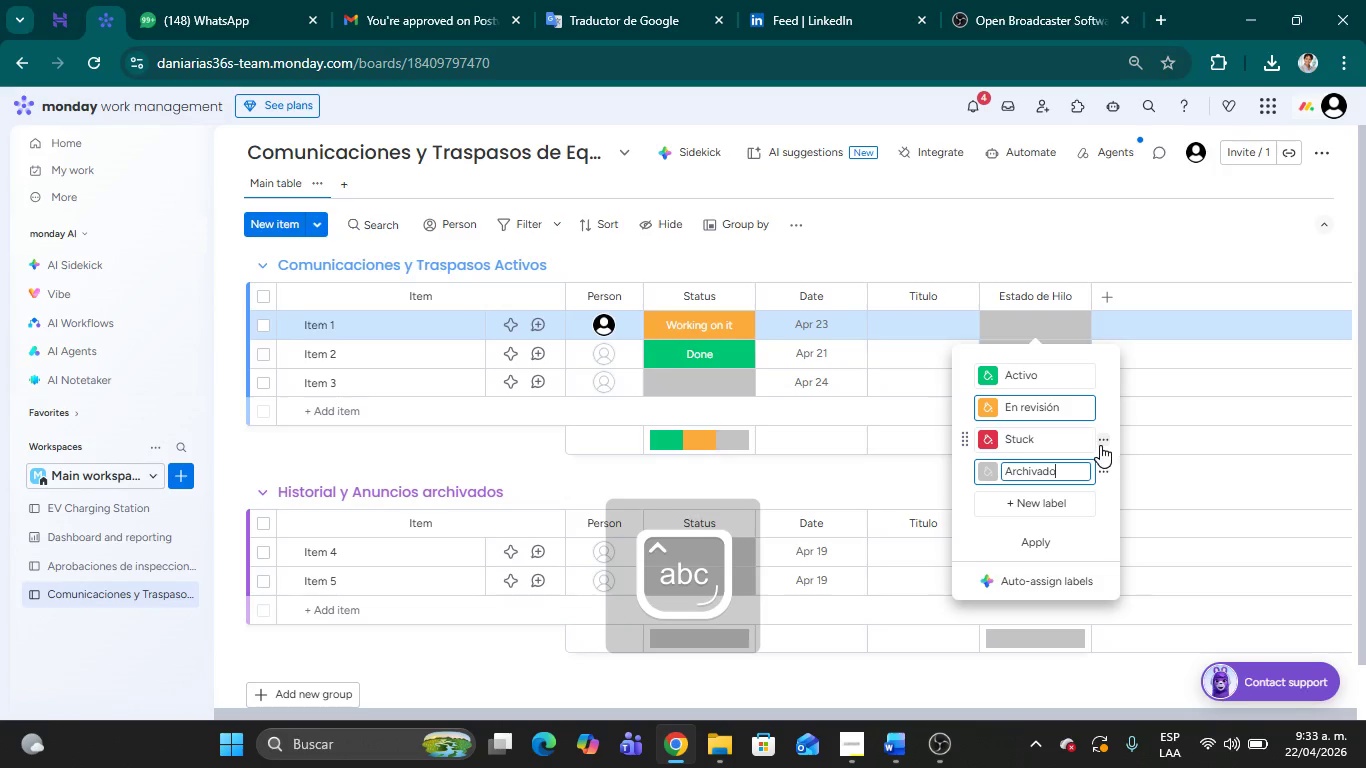 
left_click([1100, 441])
 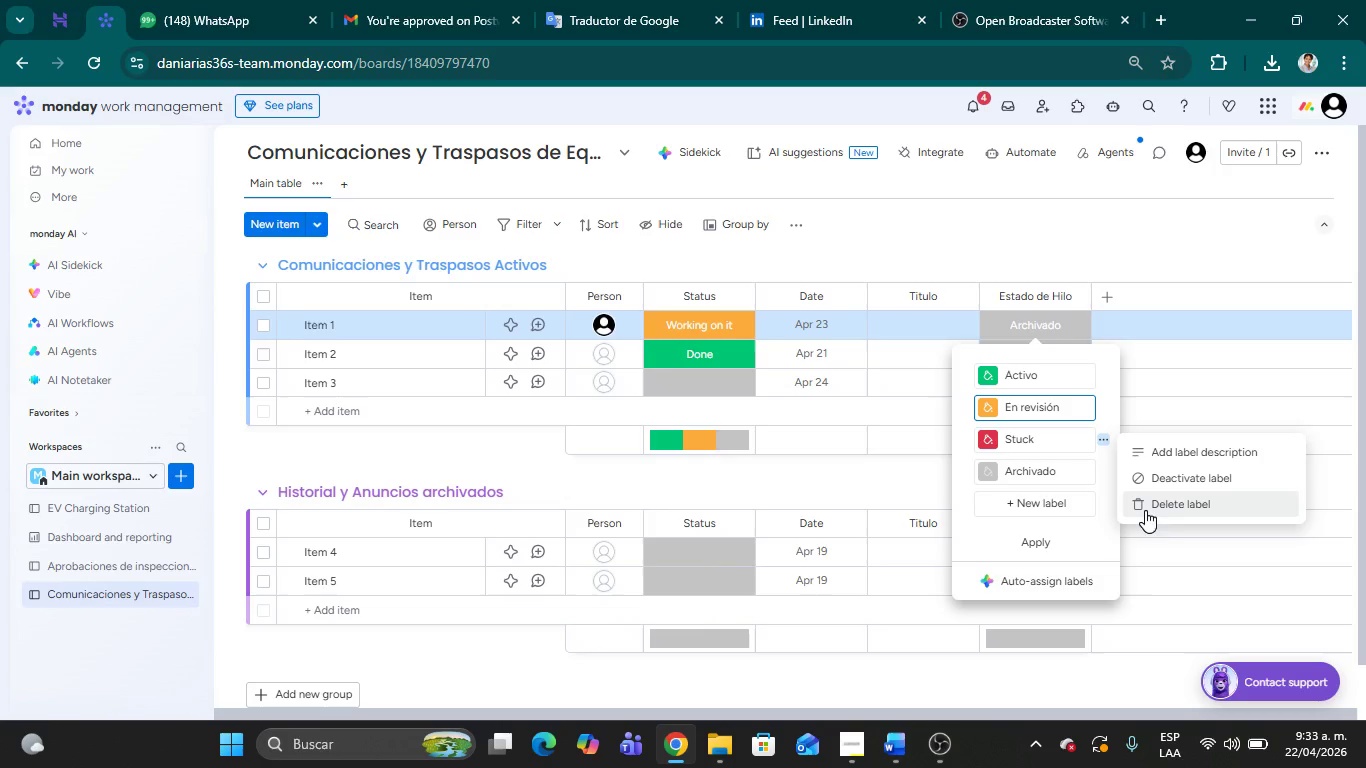 
left_click([1150, 506])
 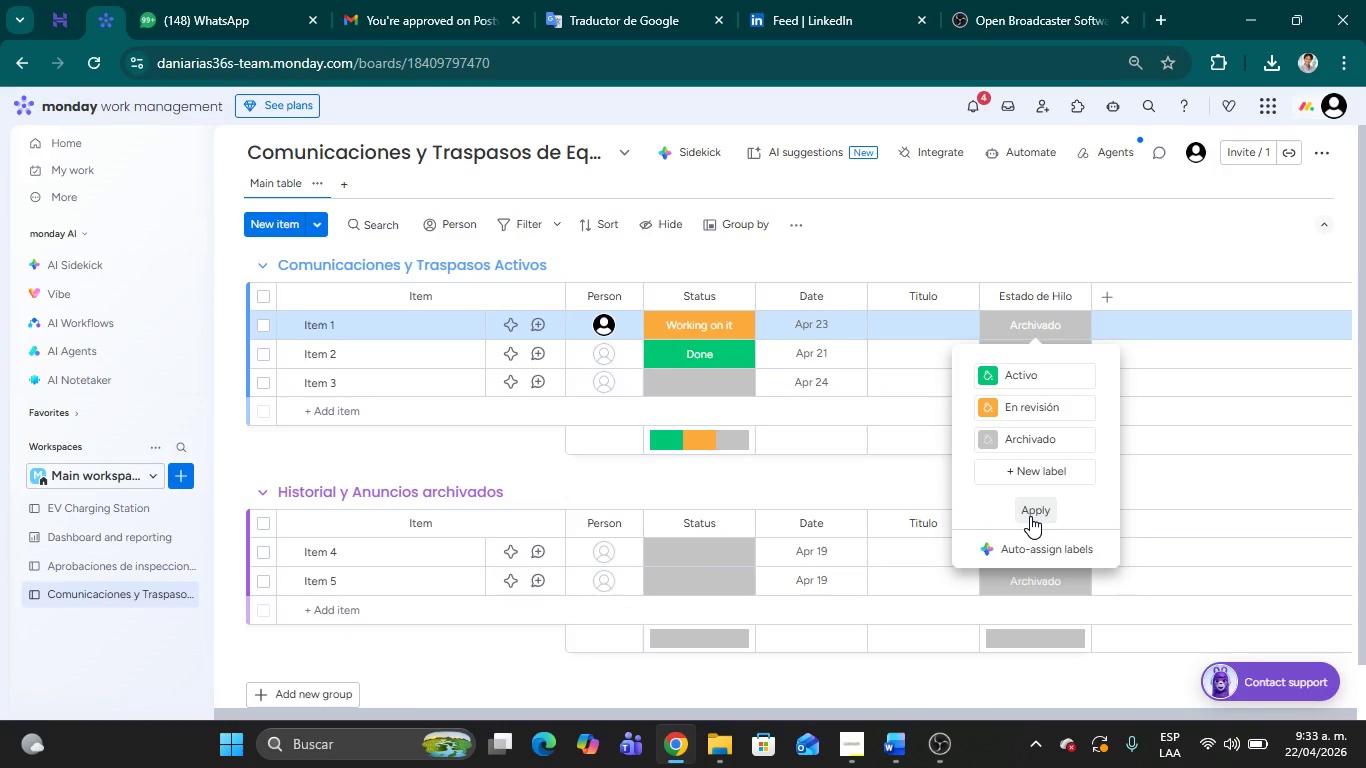 
left_click([1030, 516])
 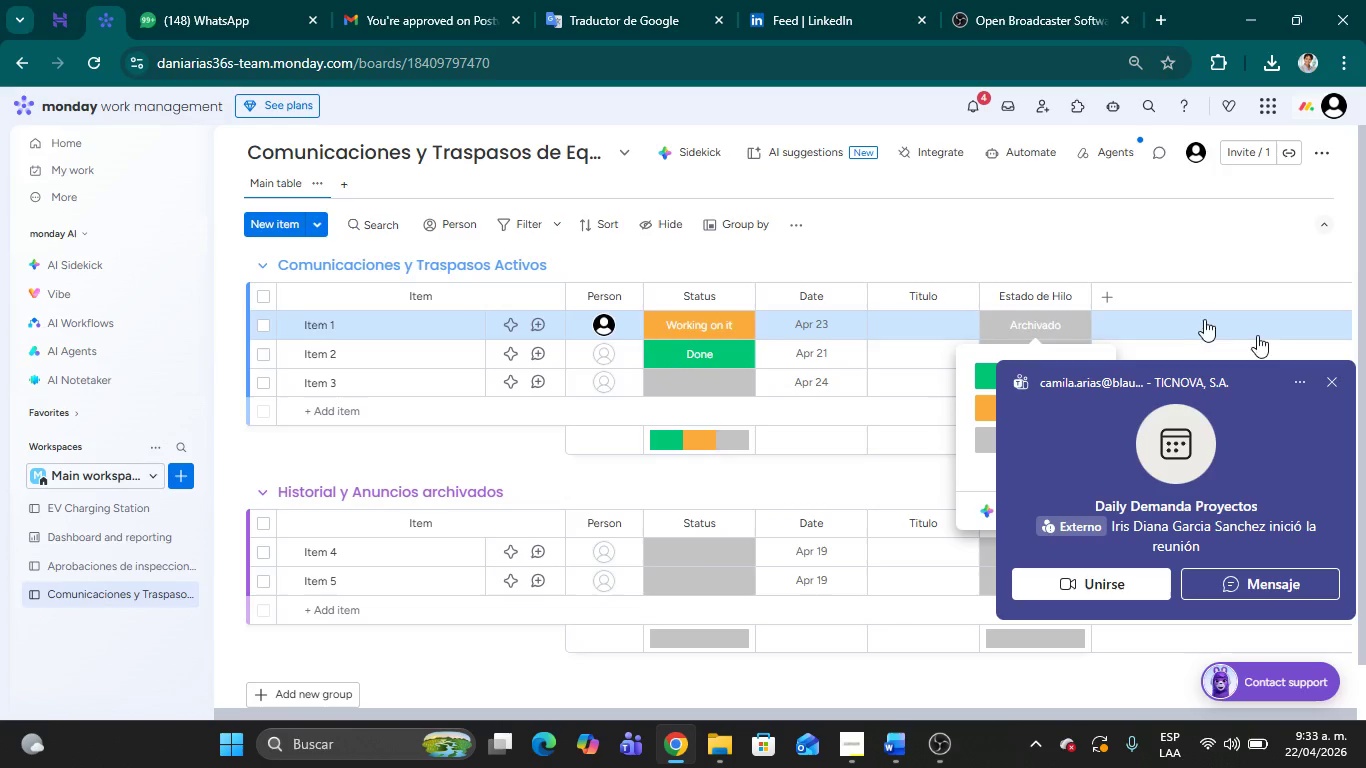 
wait(5.22)
 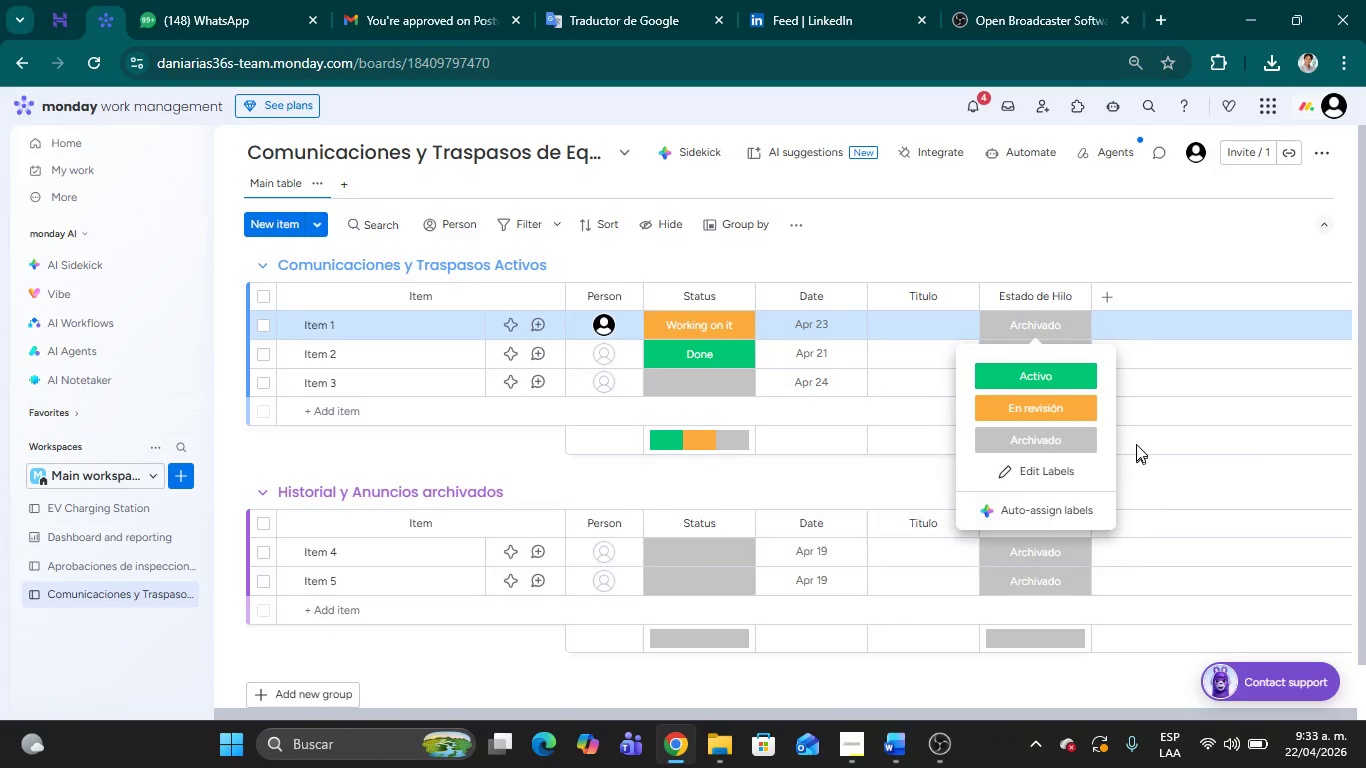 
left_click([1334, 384])
 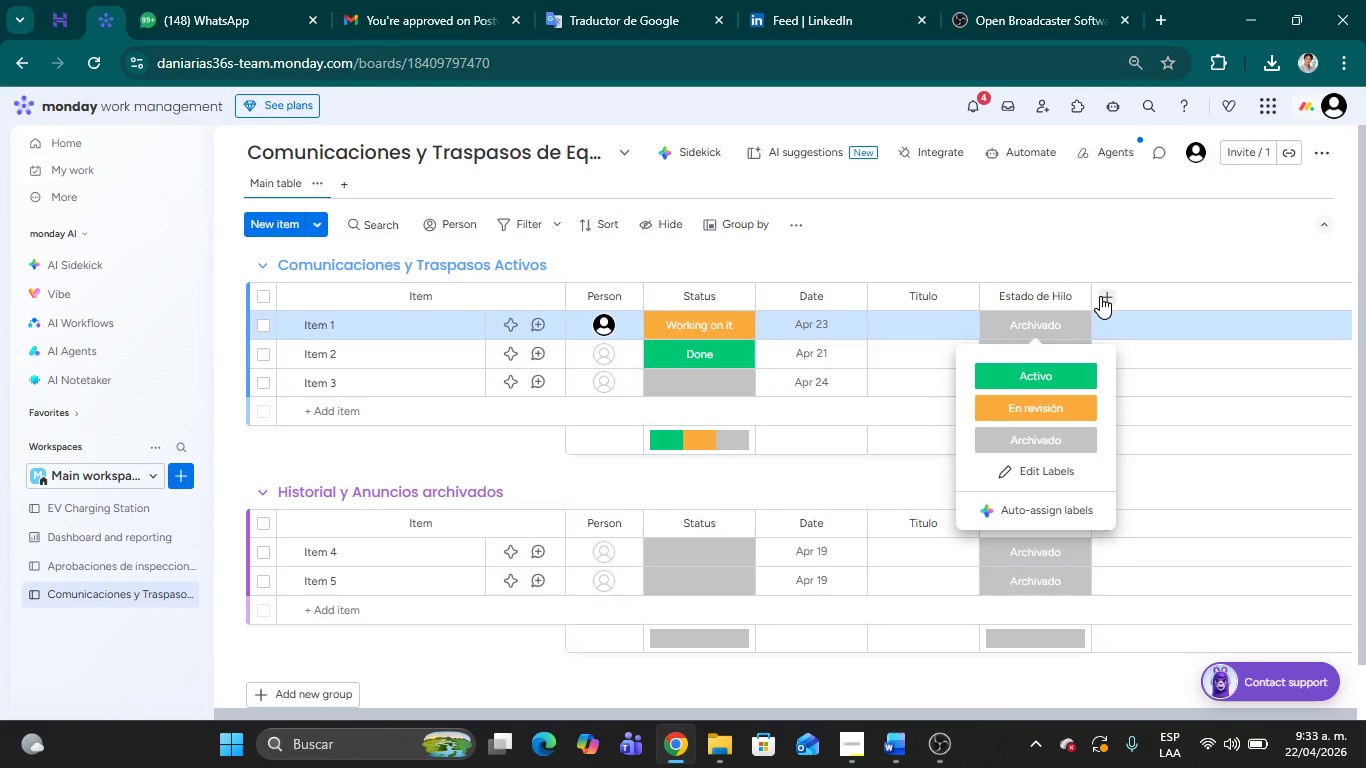 
left_click([1100, 296])
 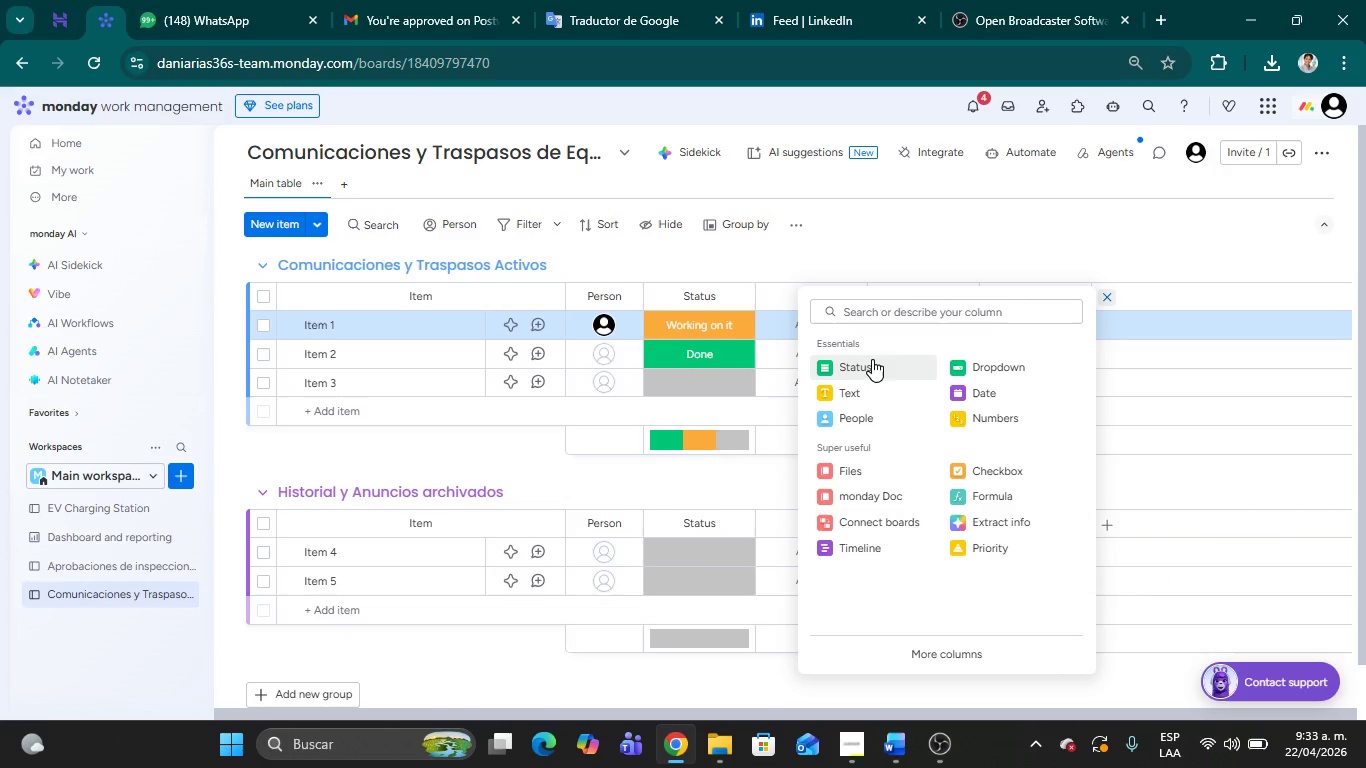 
left_click([868, 364])
 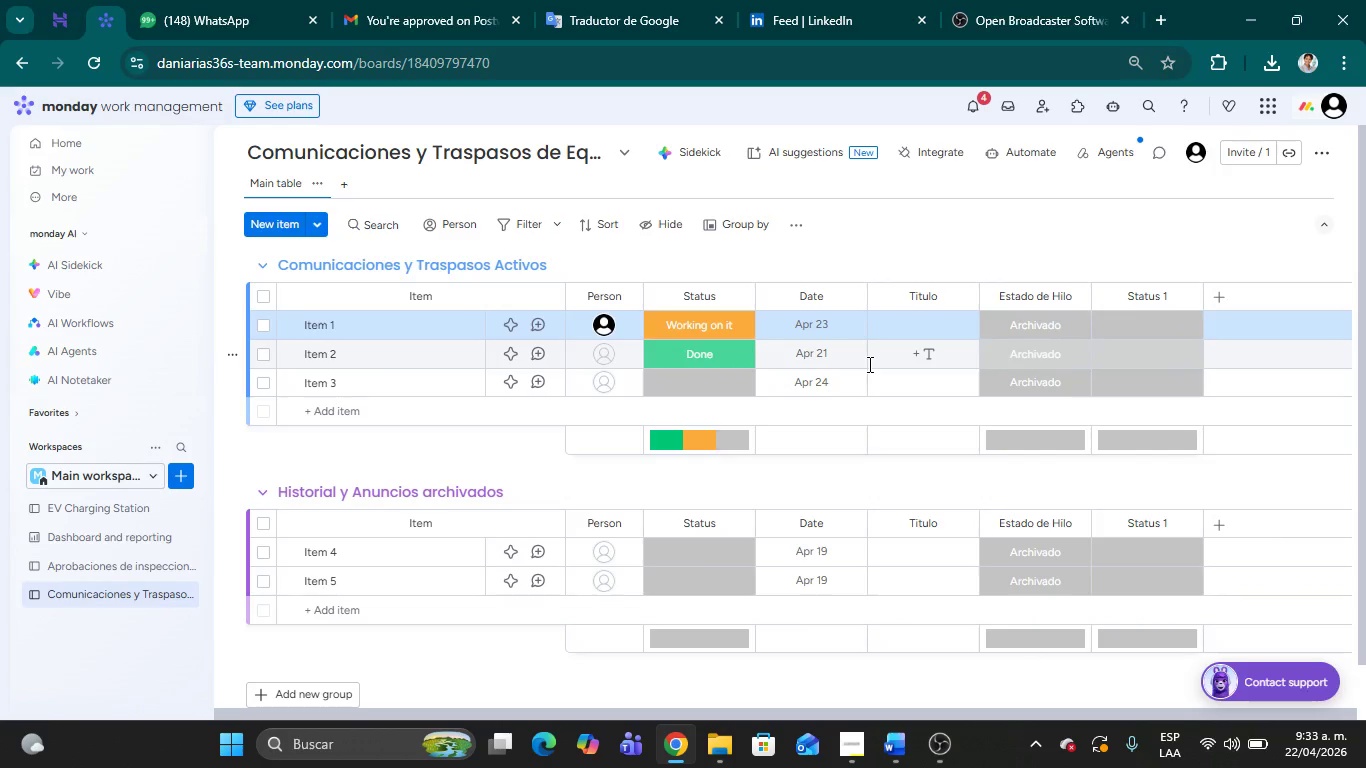 
wait(14.0)
 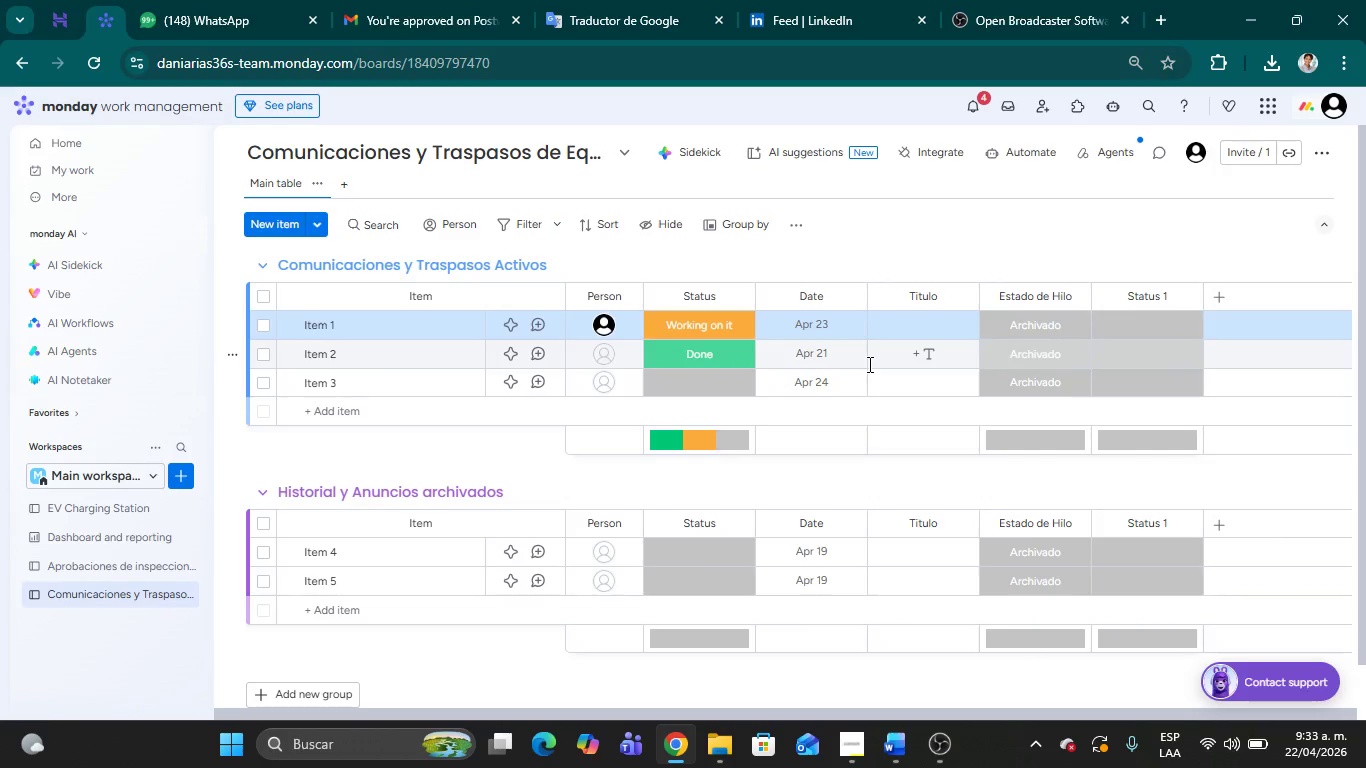 
left_click([1145, 295])
 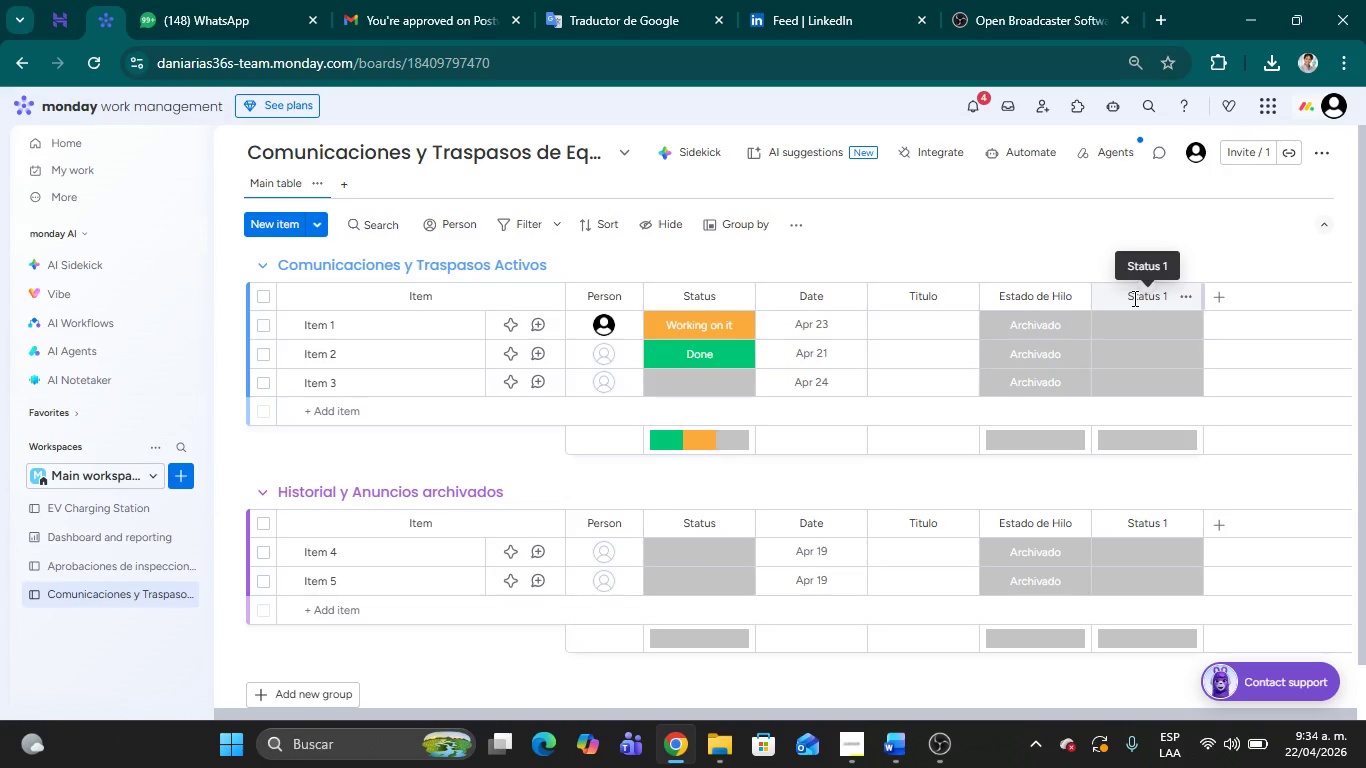 
left_click([1133, 298])
 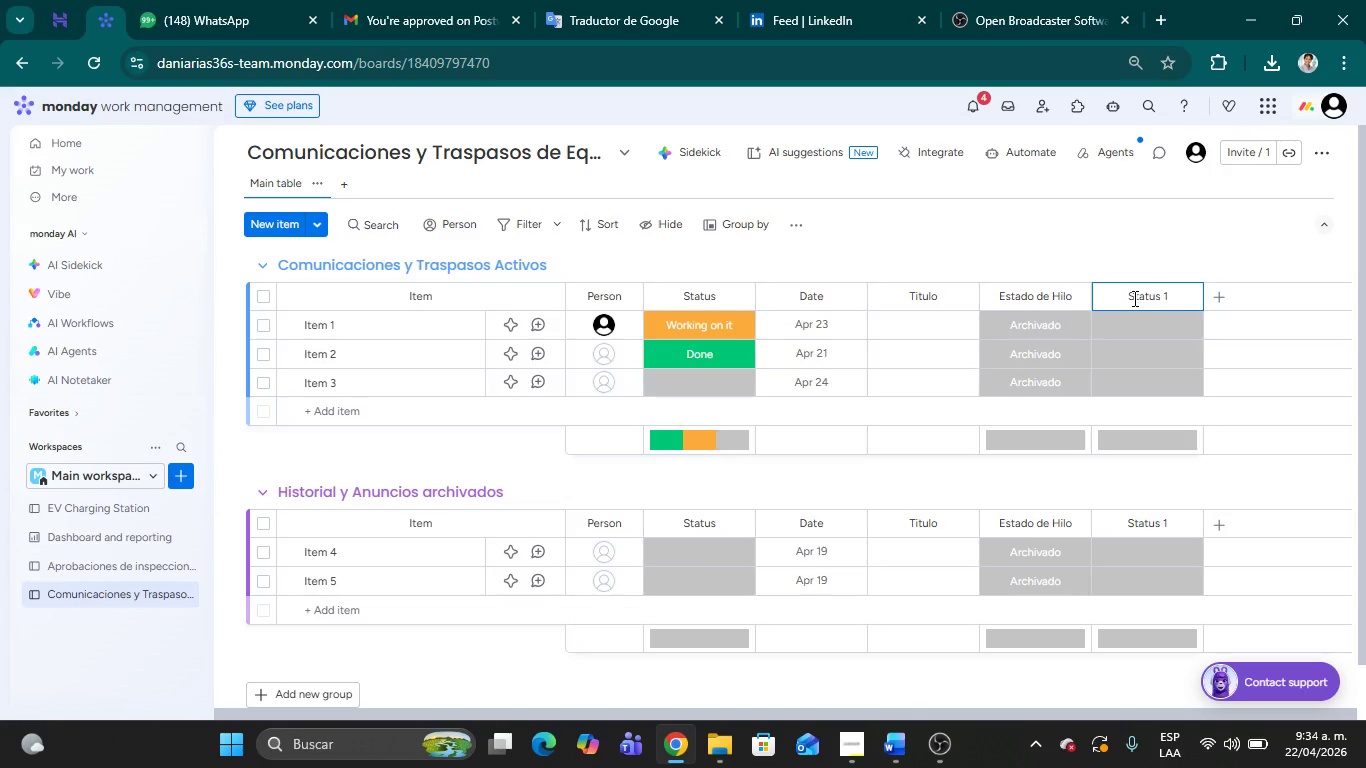 
key(Backspace)
key(Backspace)
type(Categoria)
 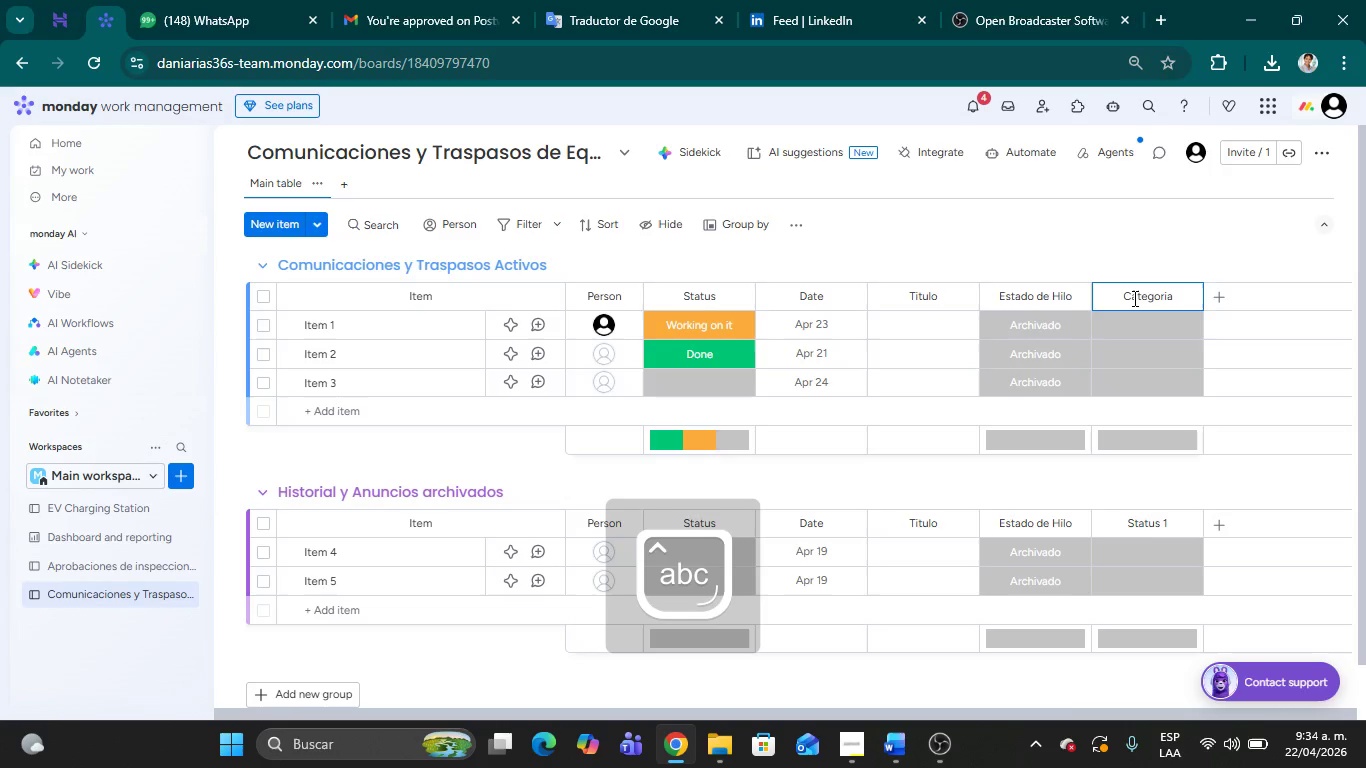 
key(Backspace)
key(Backspace)
type(;ia)
 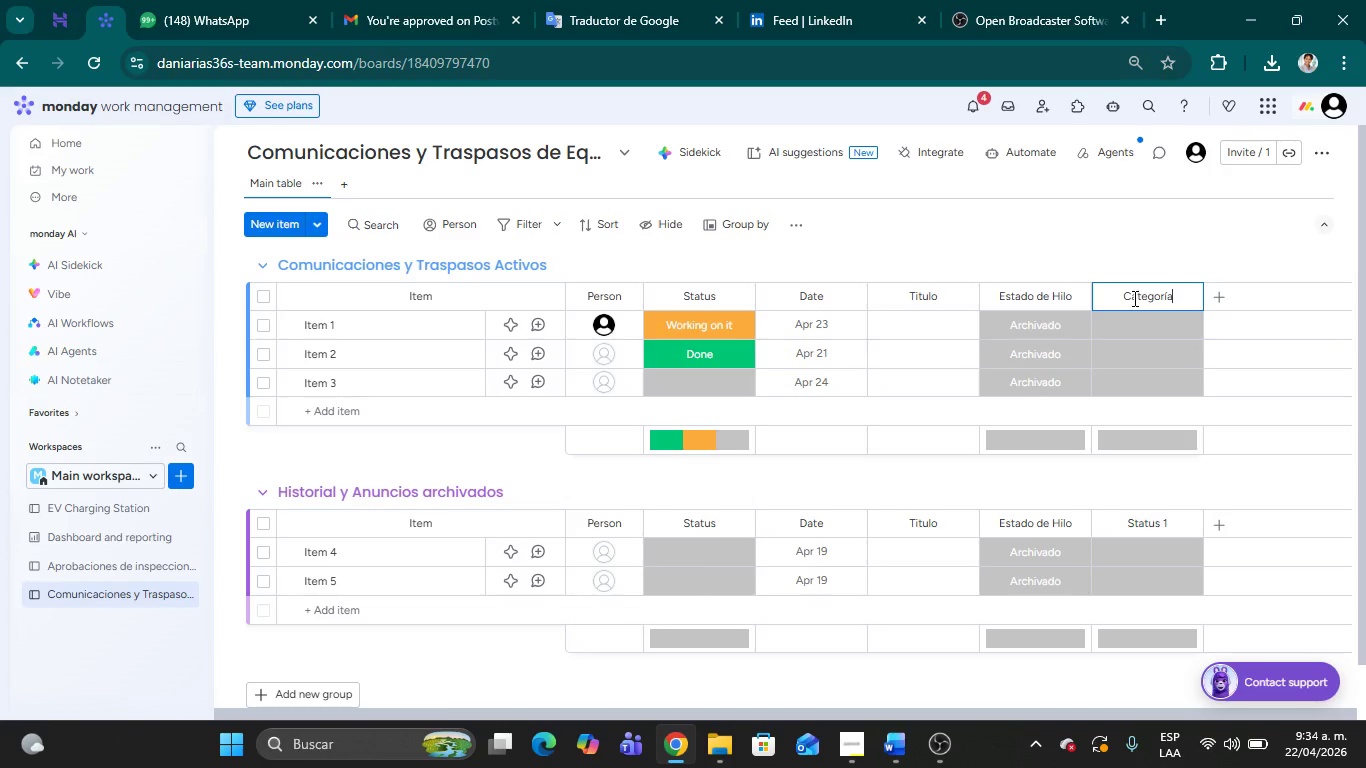 
wait(5.88)
 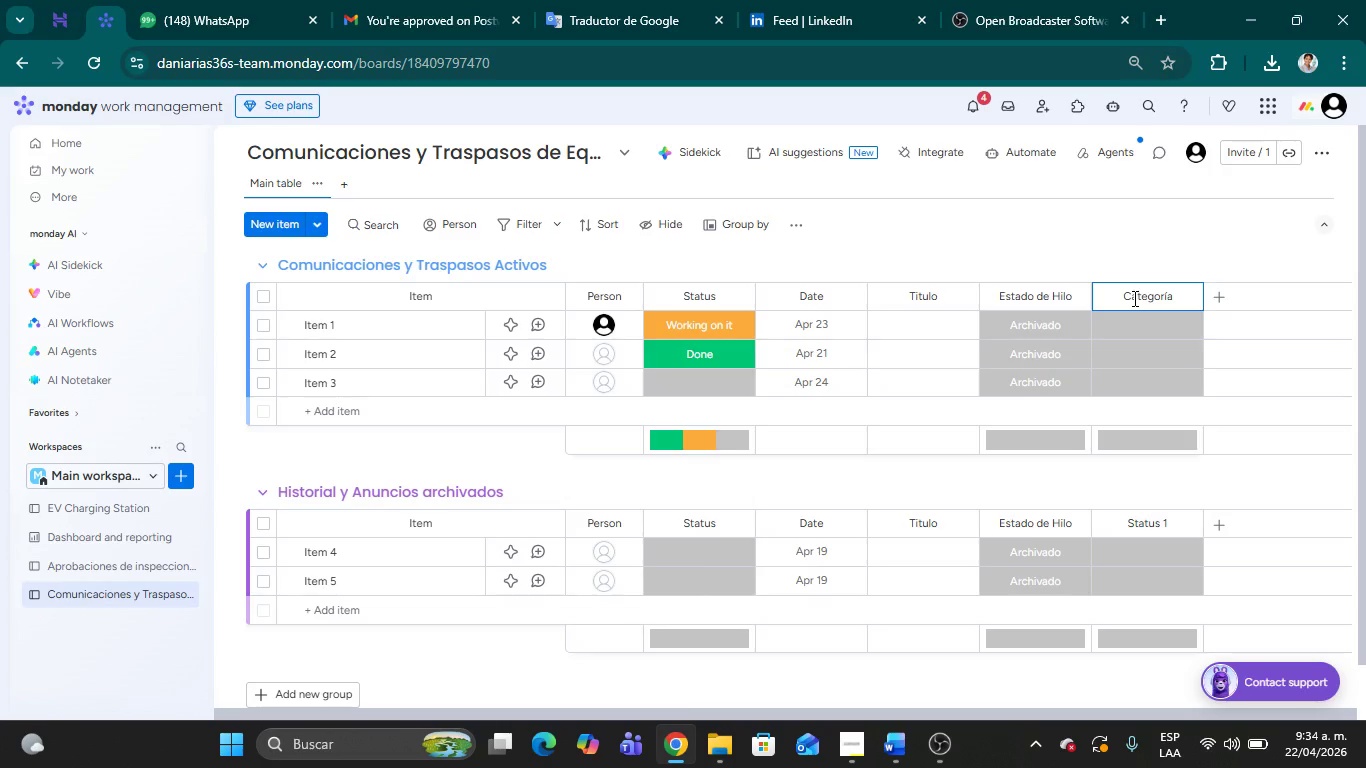 
left_click([1126, 324])
 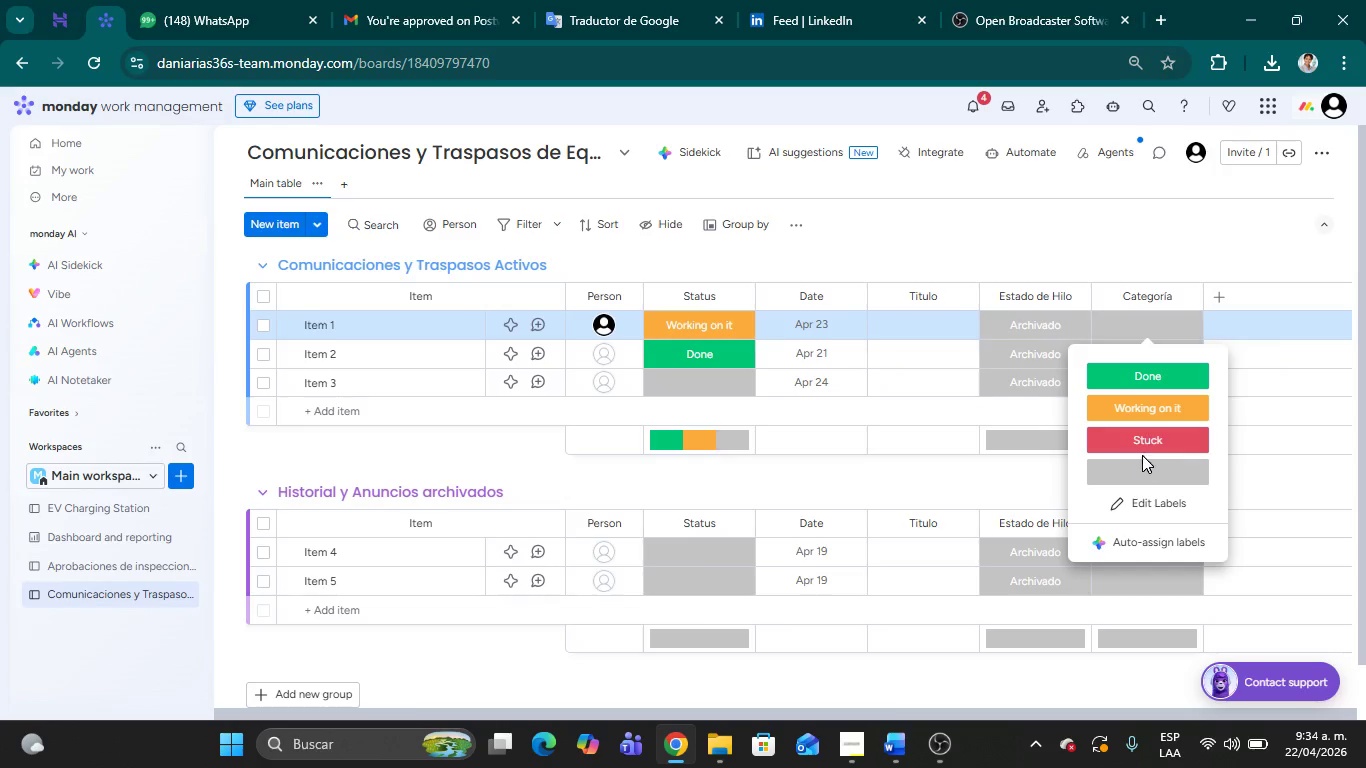 
left_click([1133, 465])
 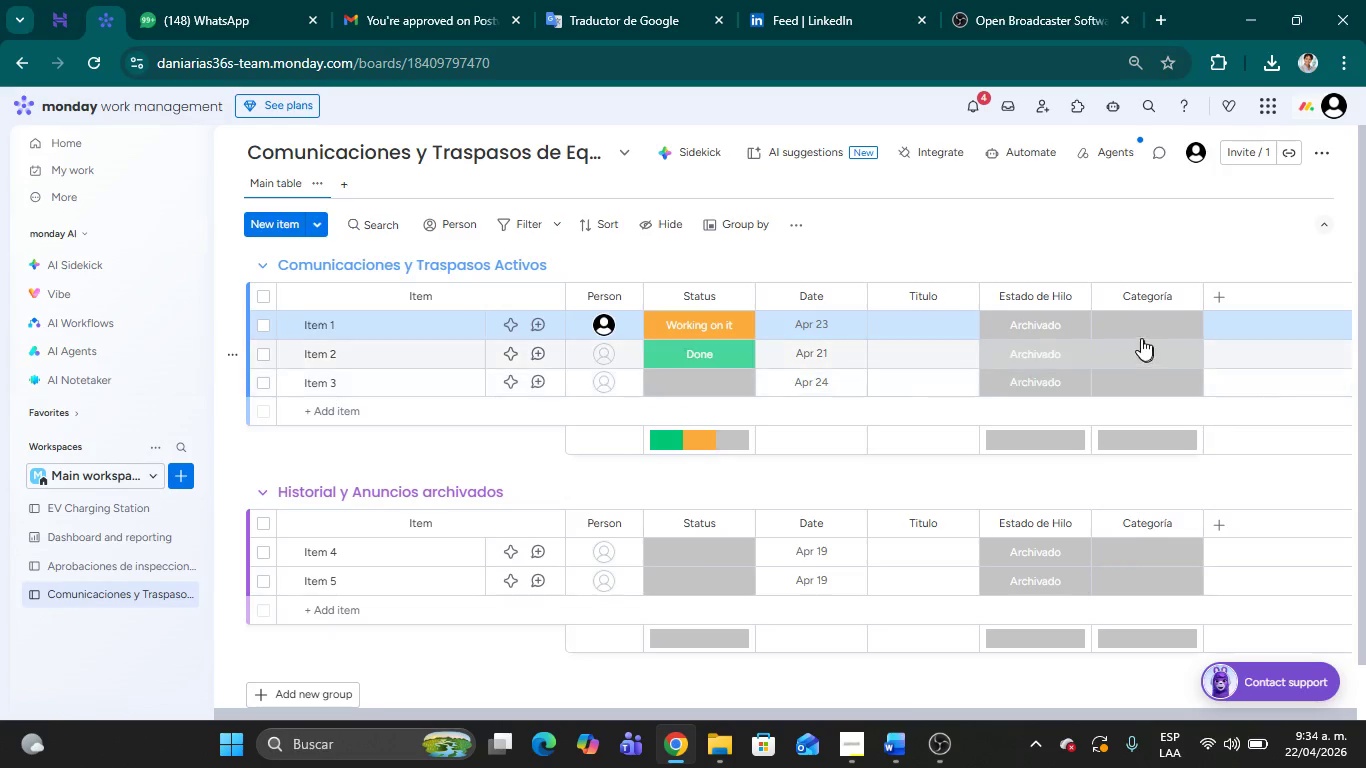 
left_click([1132, 318])
 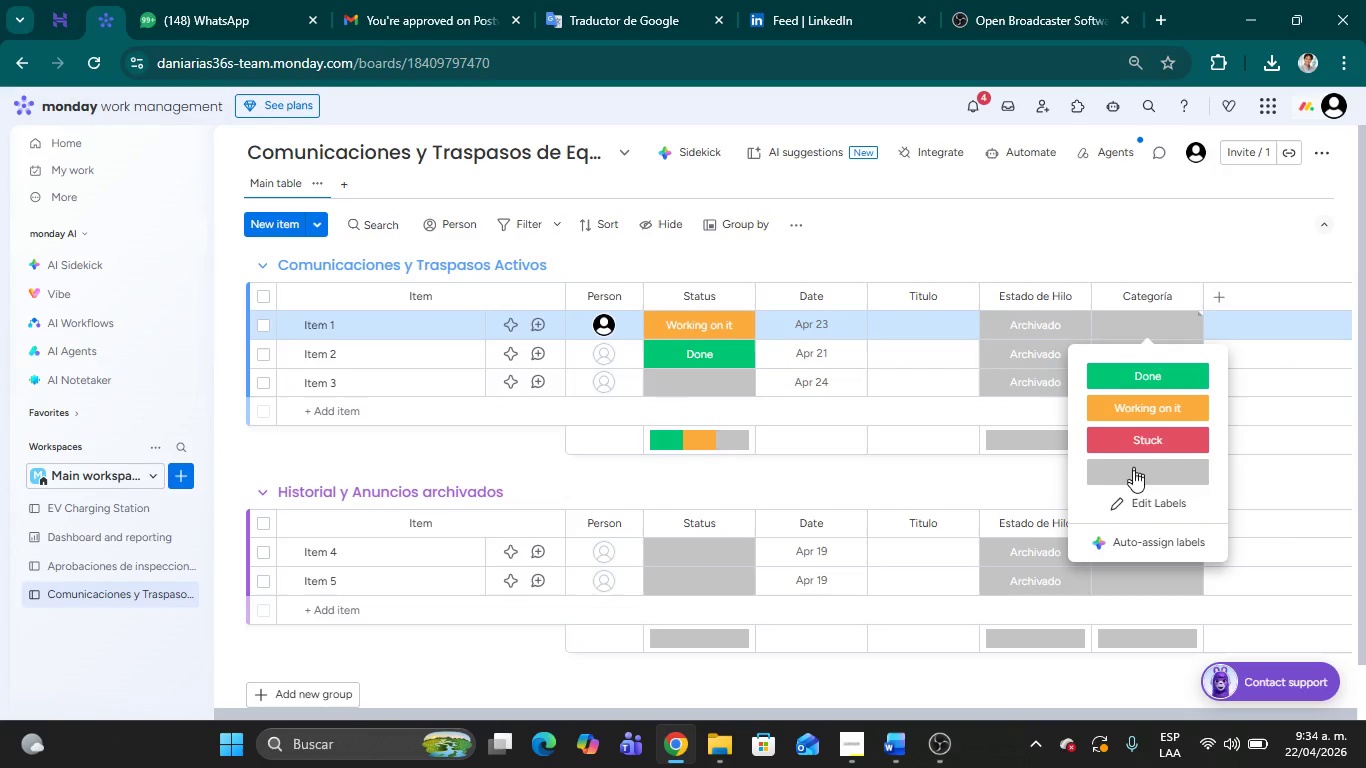 
left_click([1142, 499])
 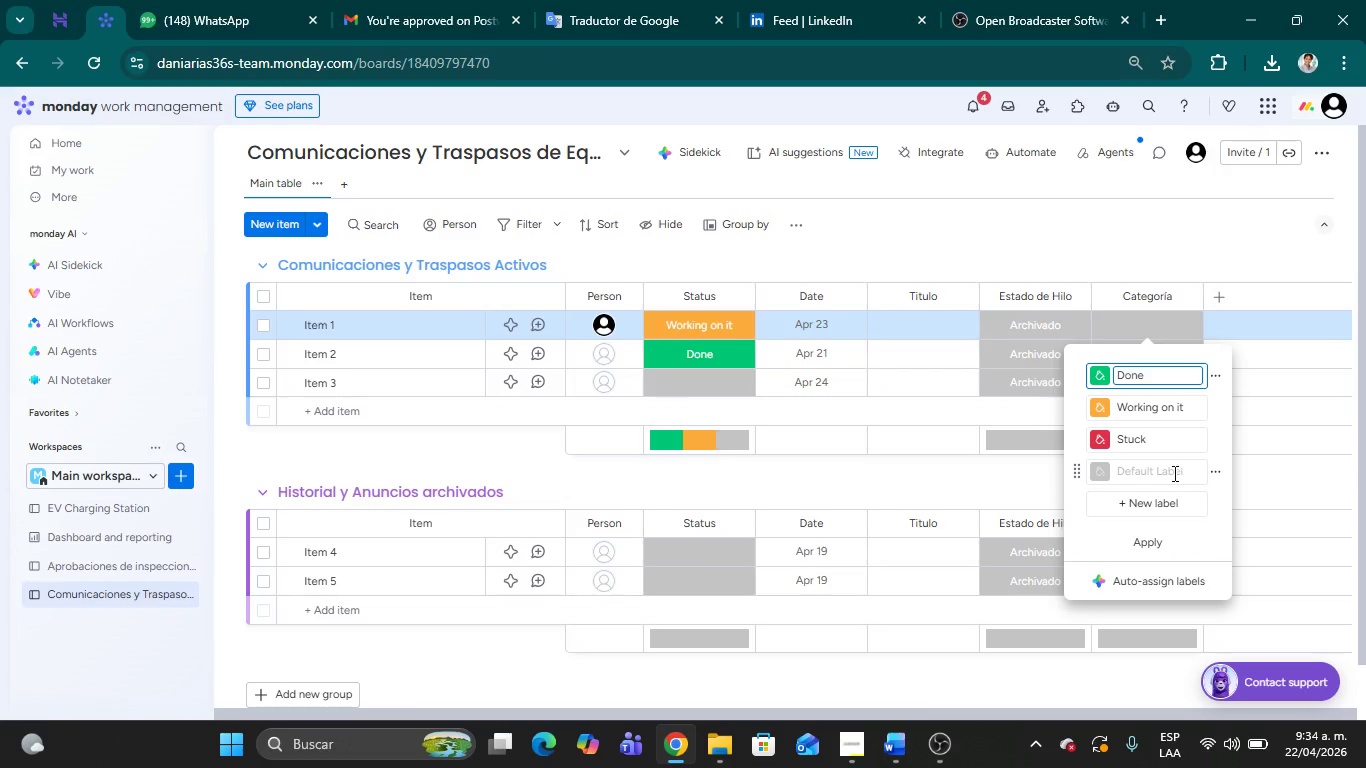 
left_click([1173, 473])
 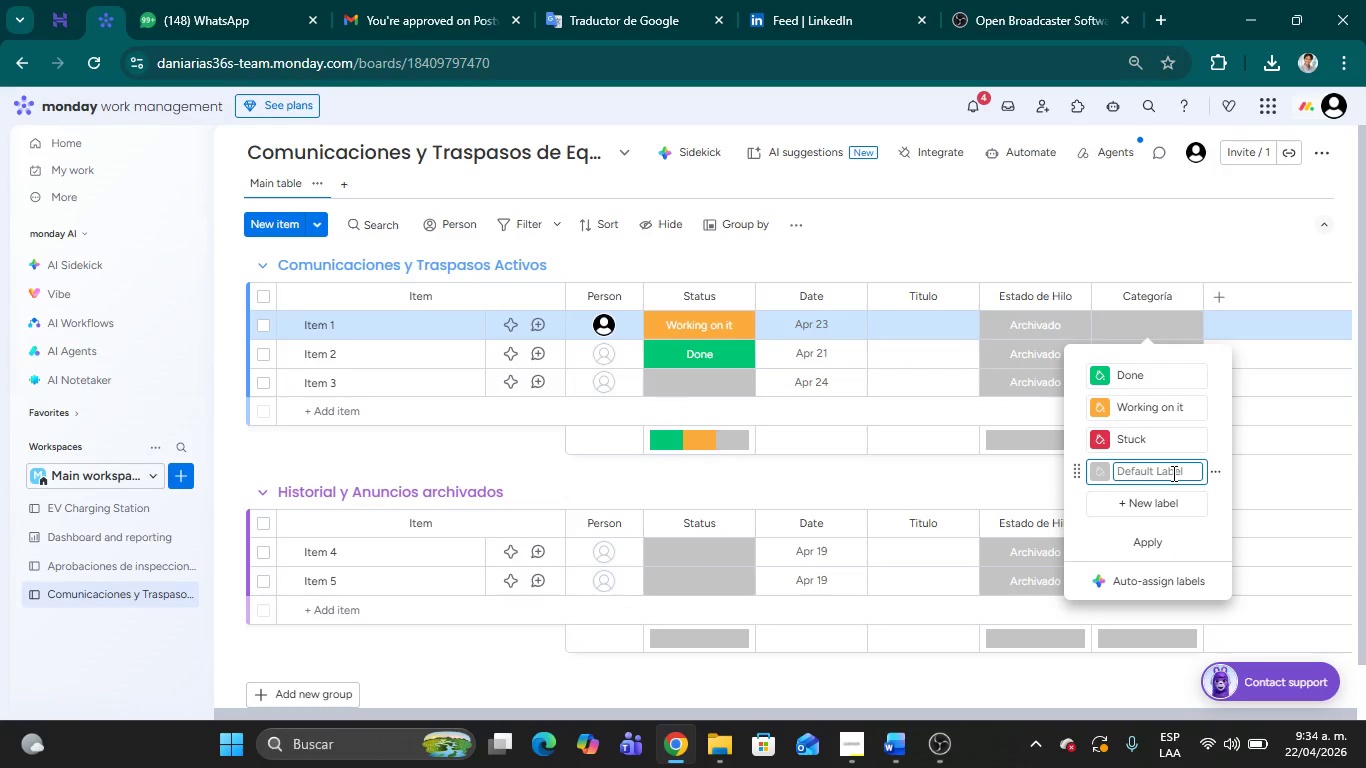 
type(Protocolo )
 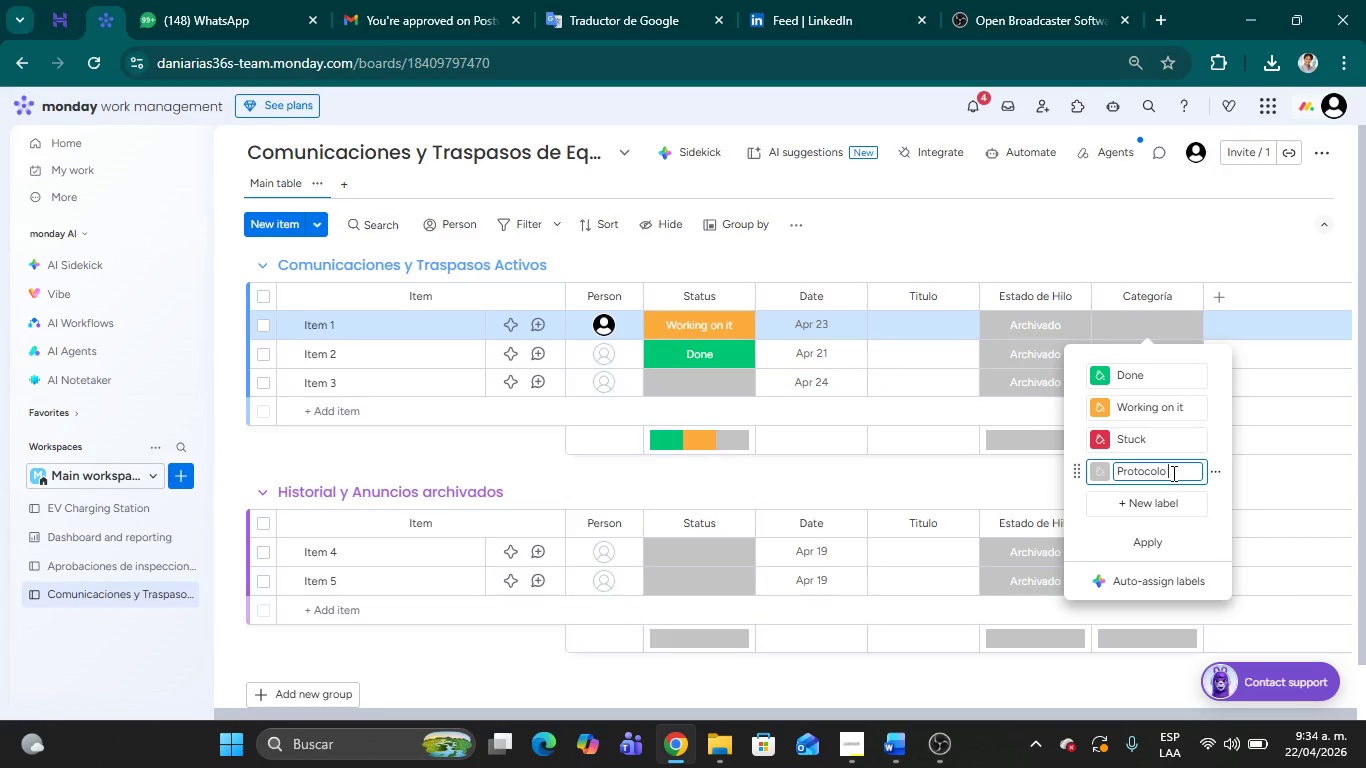 
wait(7.41)
 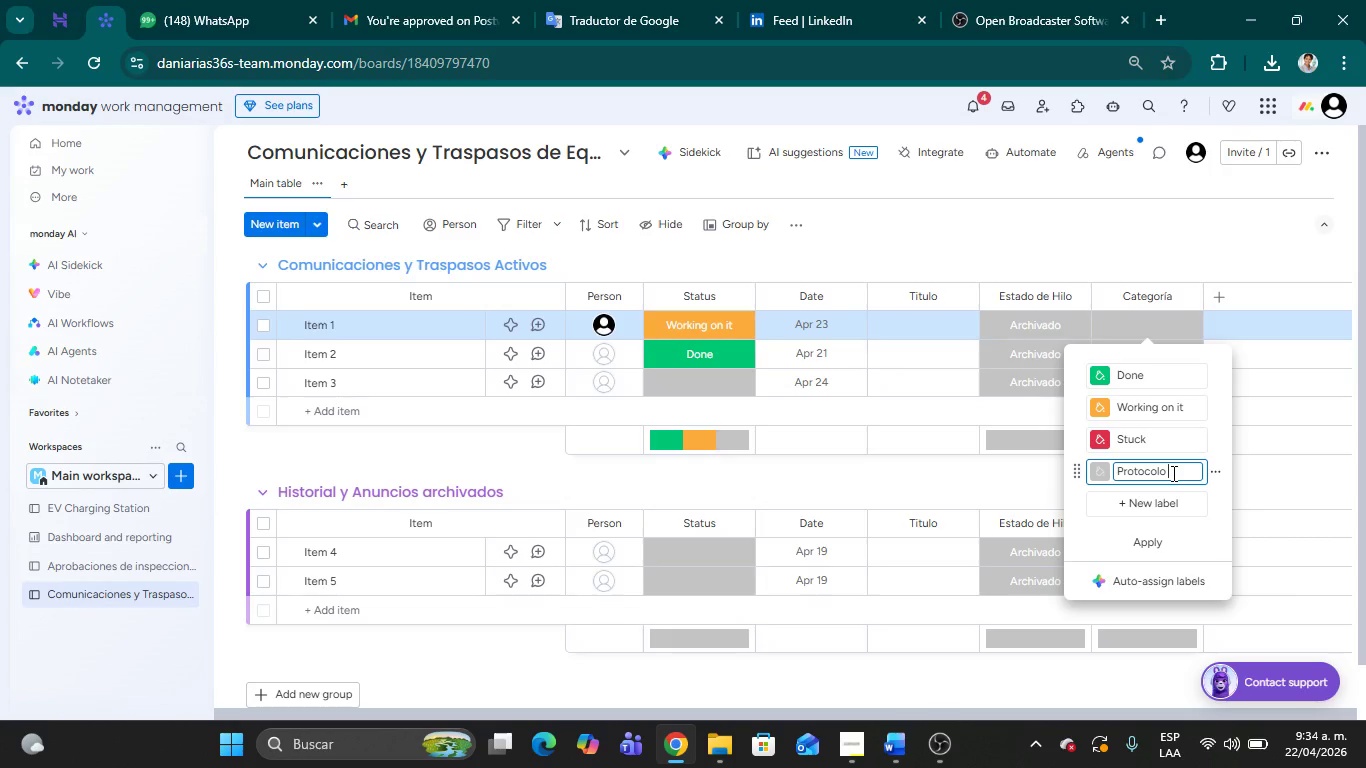 
type(Cl;inico)
 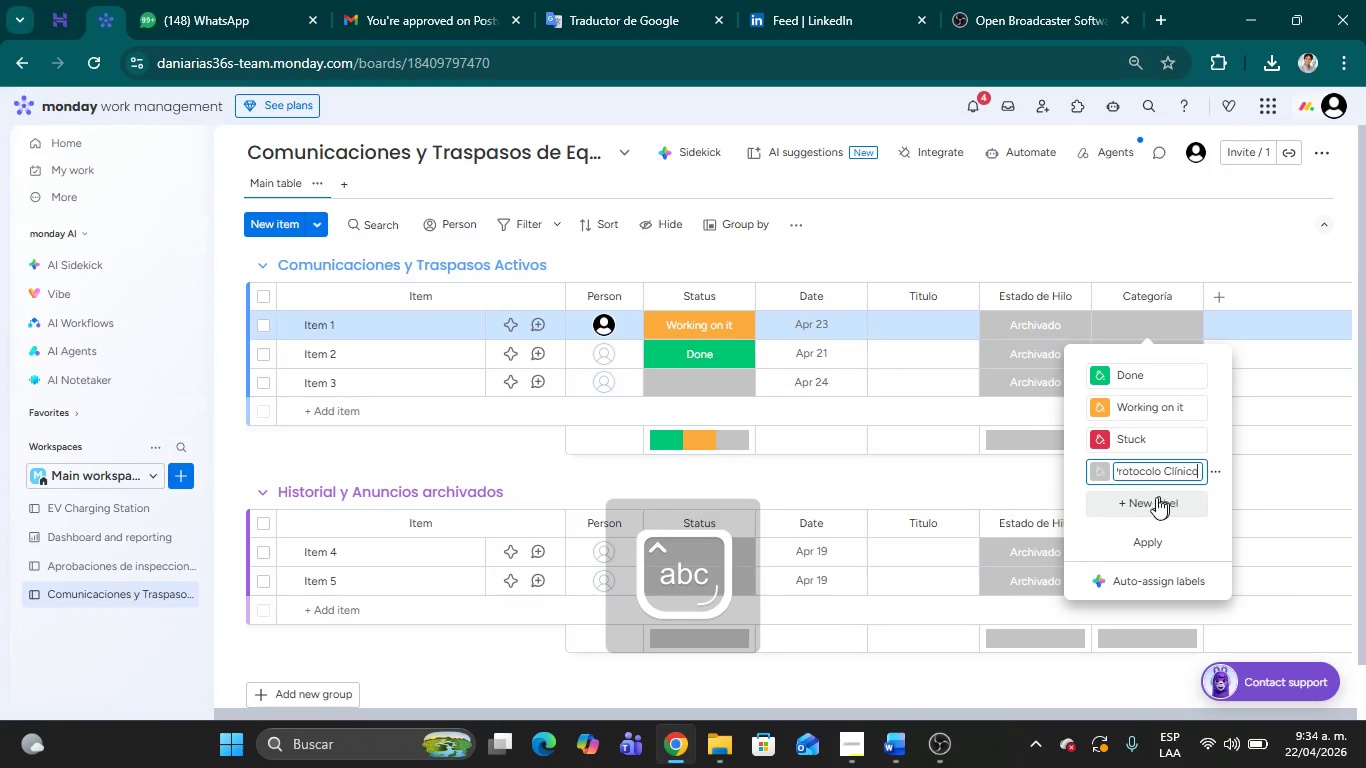 
left_click([1148, 497])
 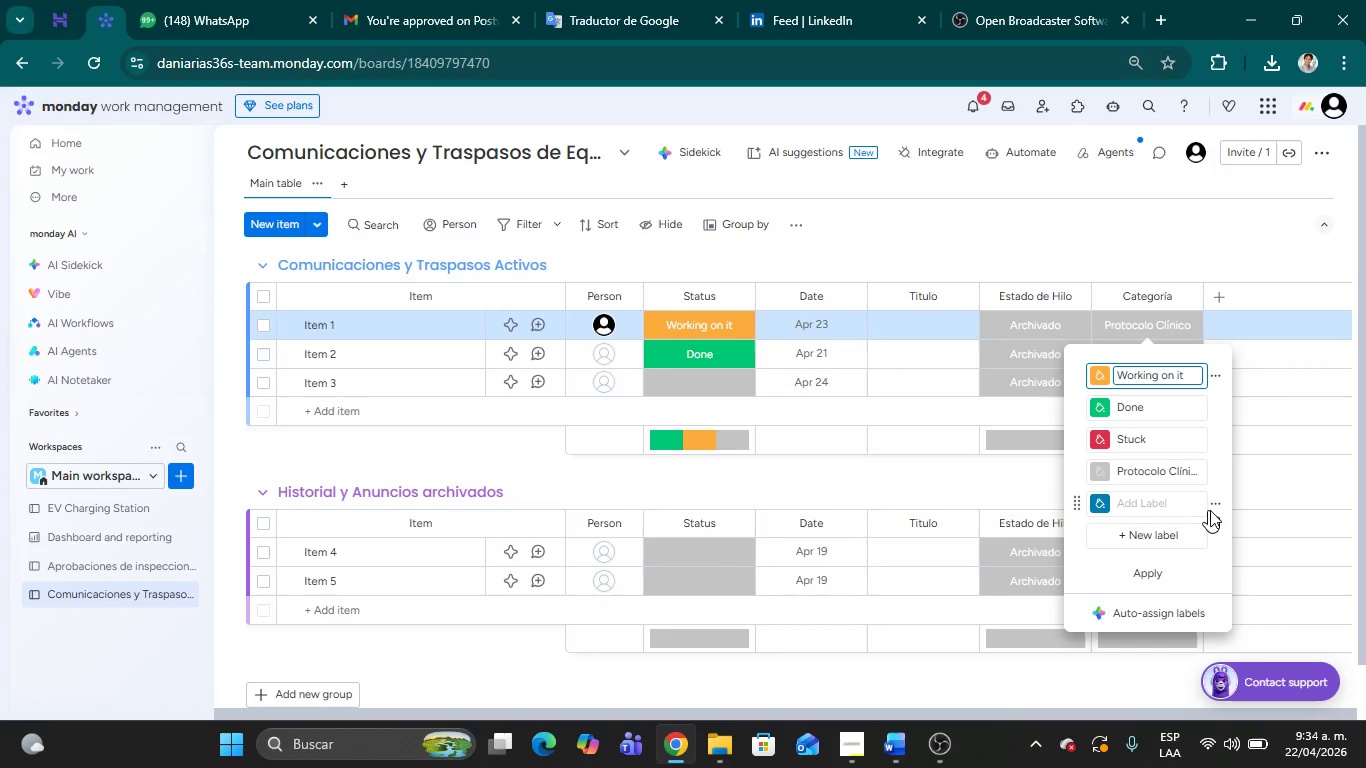 
wait(7.55)
 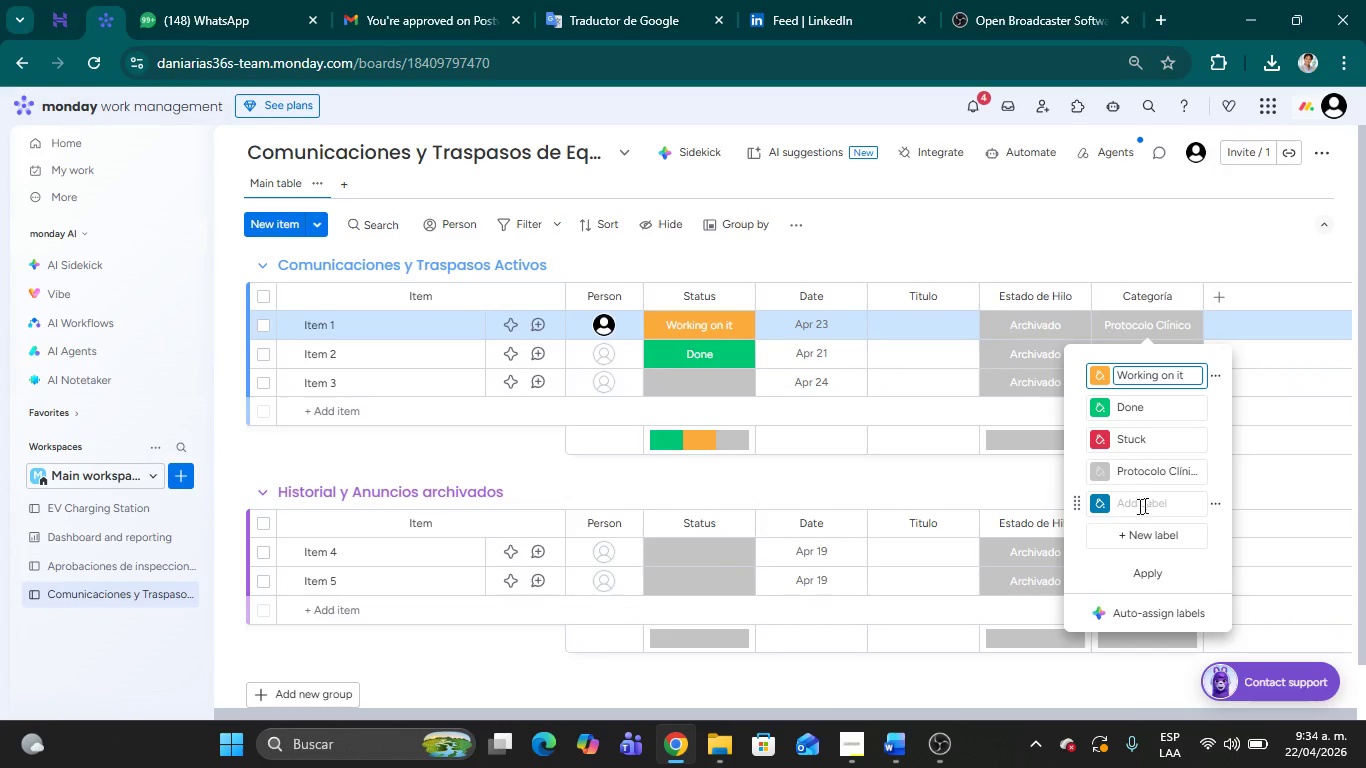 
left_click([1079, 504])
 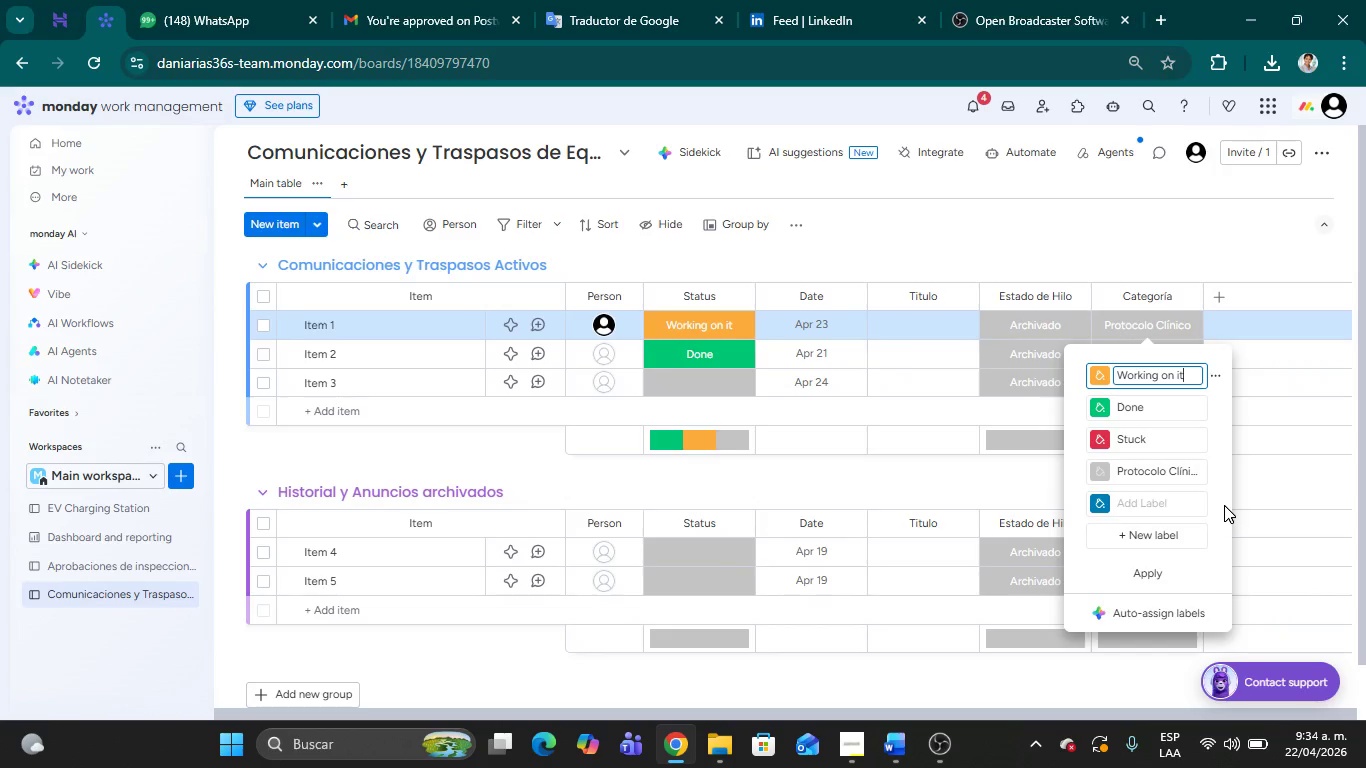 
left_click([1217, 504])
 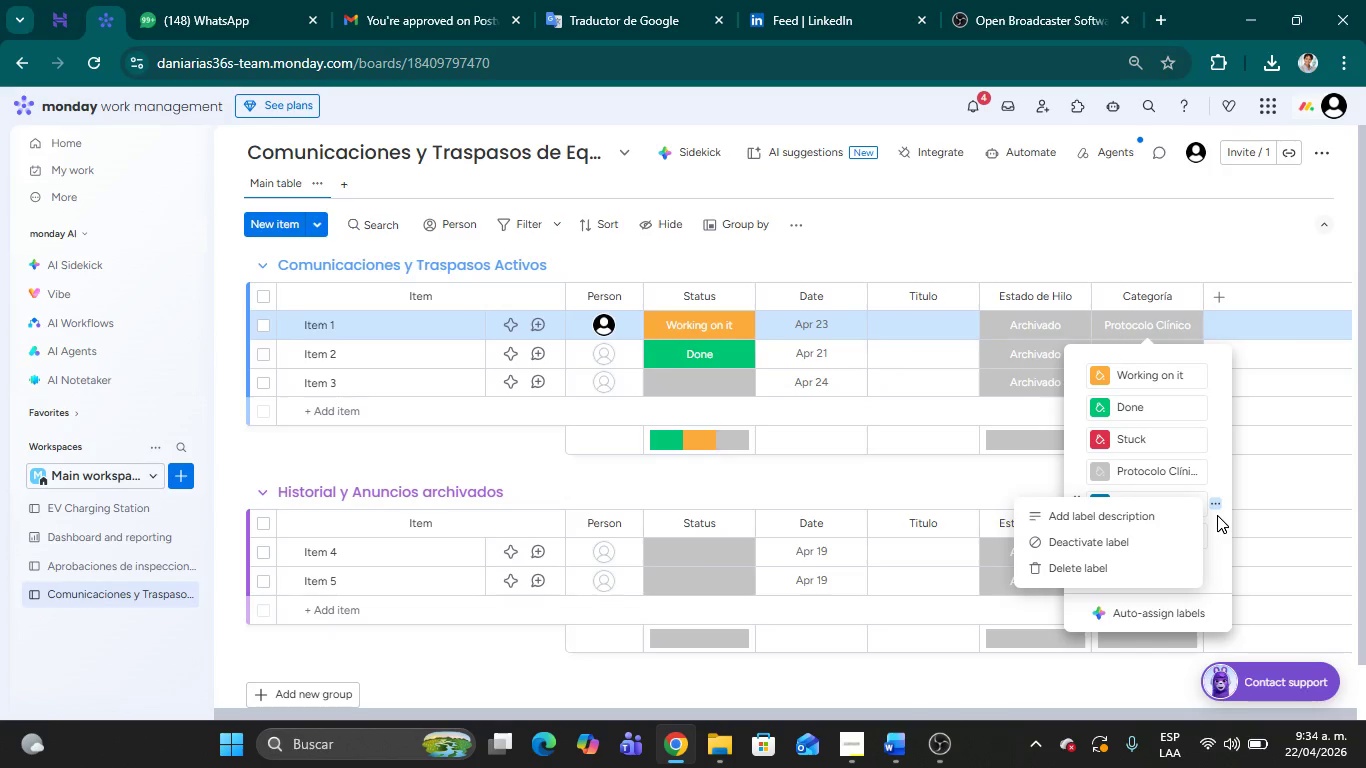 
wait(8.44)
 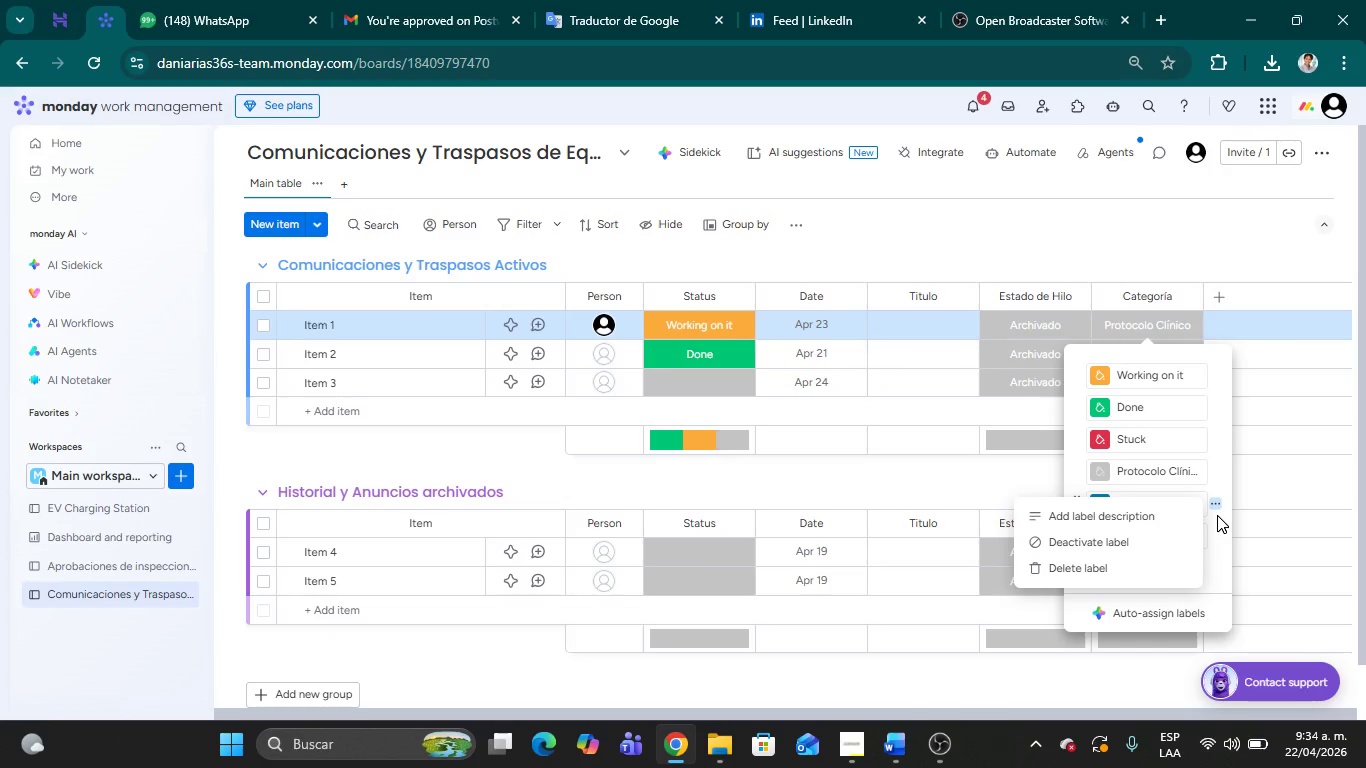 
left_click([1212, 409])
 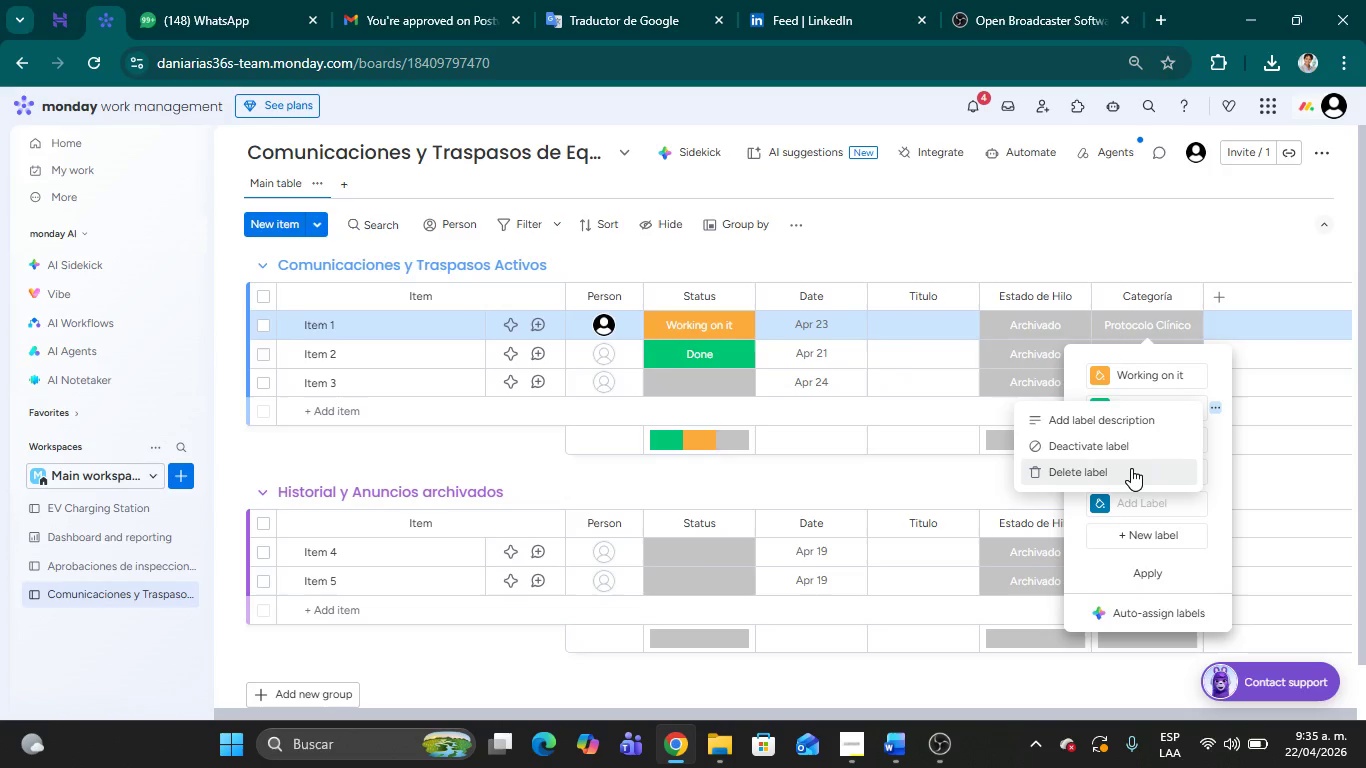 
left_click([1131, 468])
 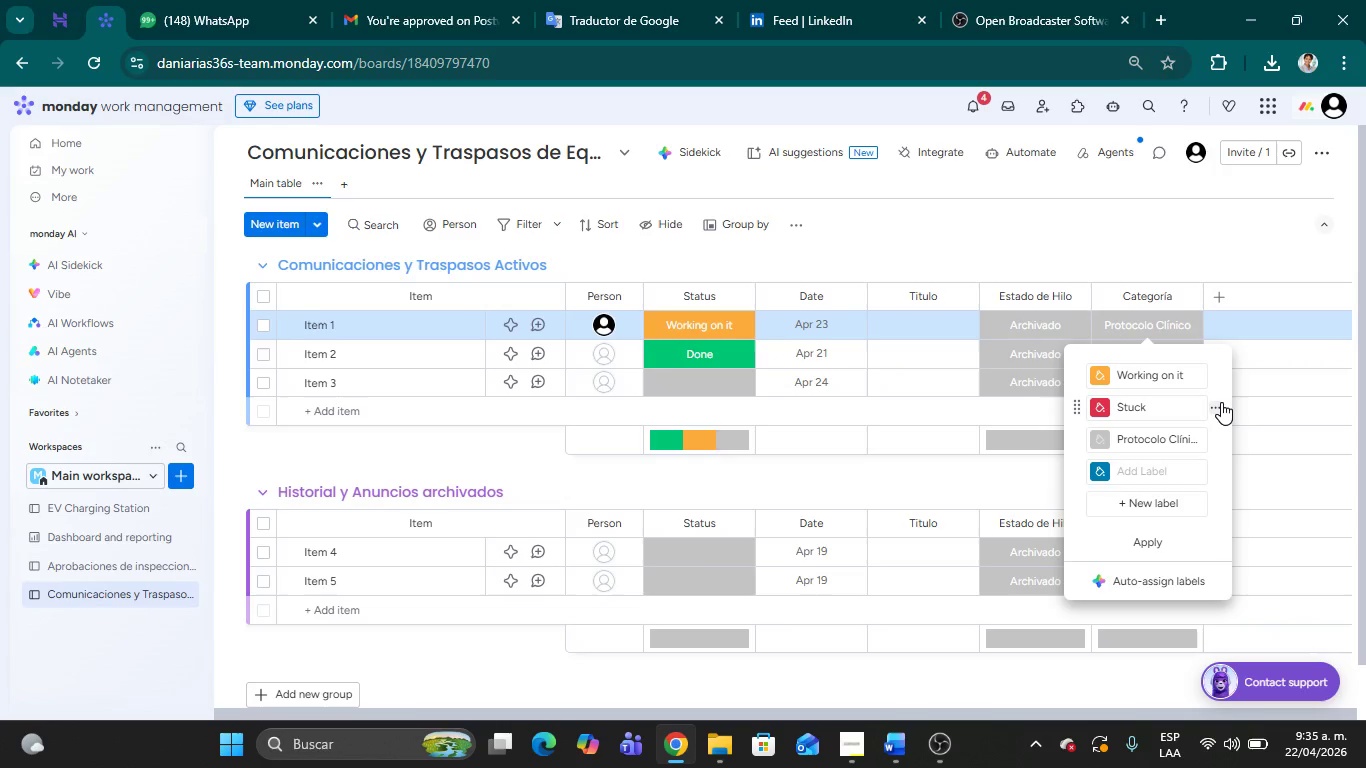 
left_click([1216, 406])
 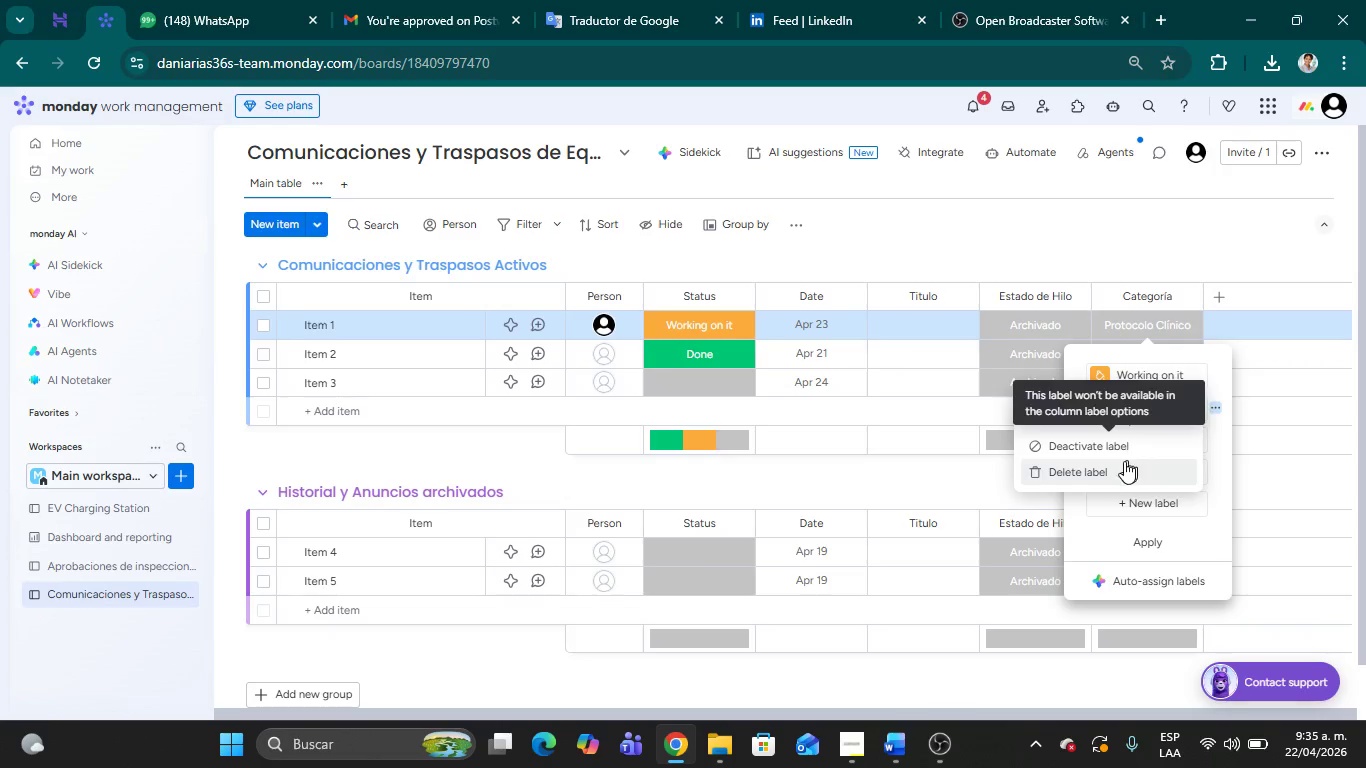 
left_click([1117, 468])
 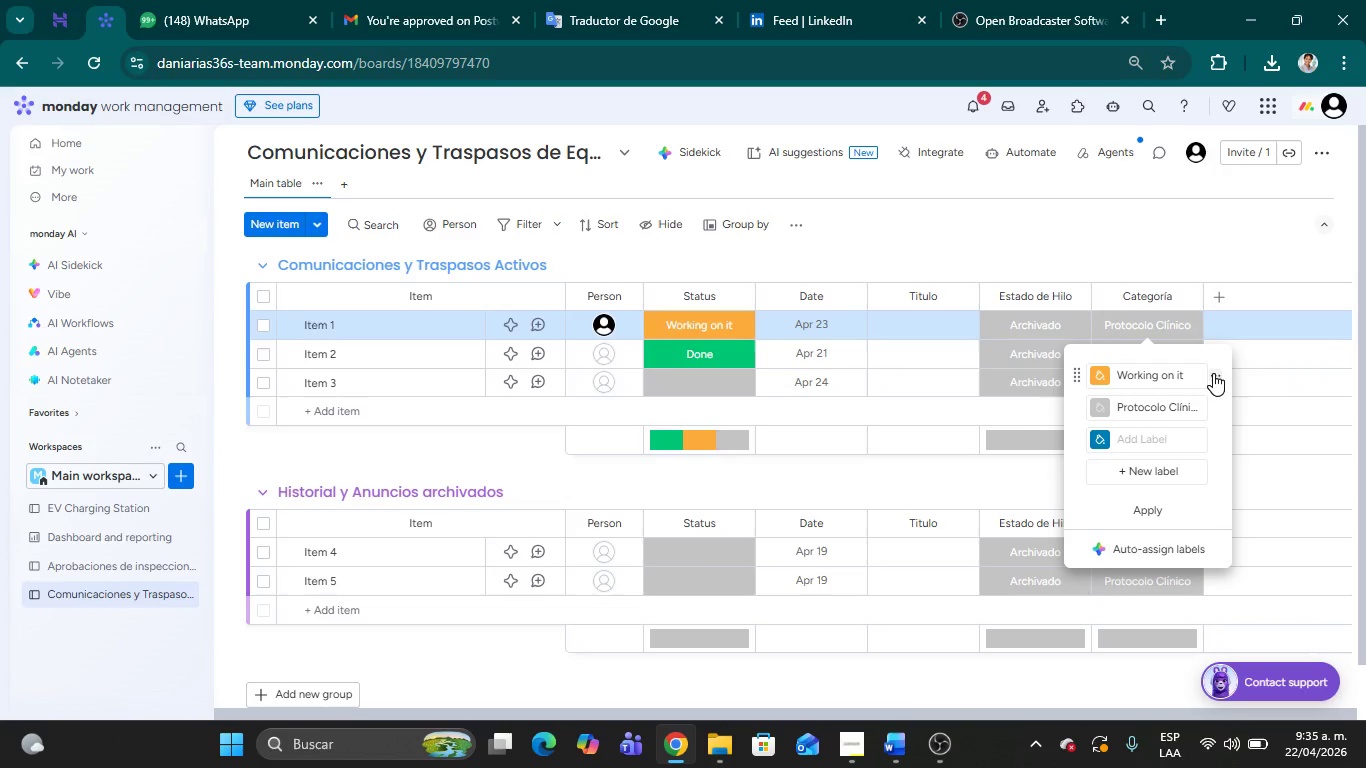 
left_click([1213, 373])
 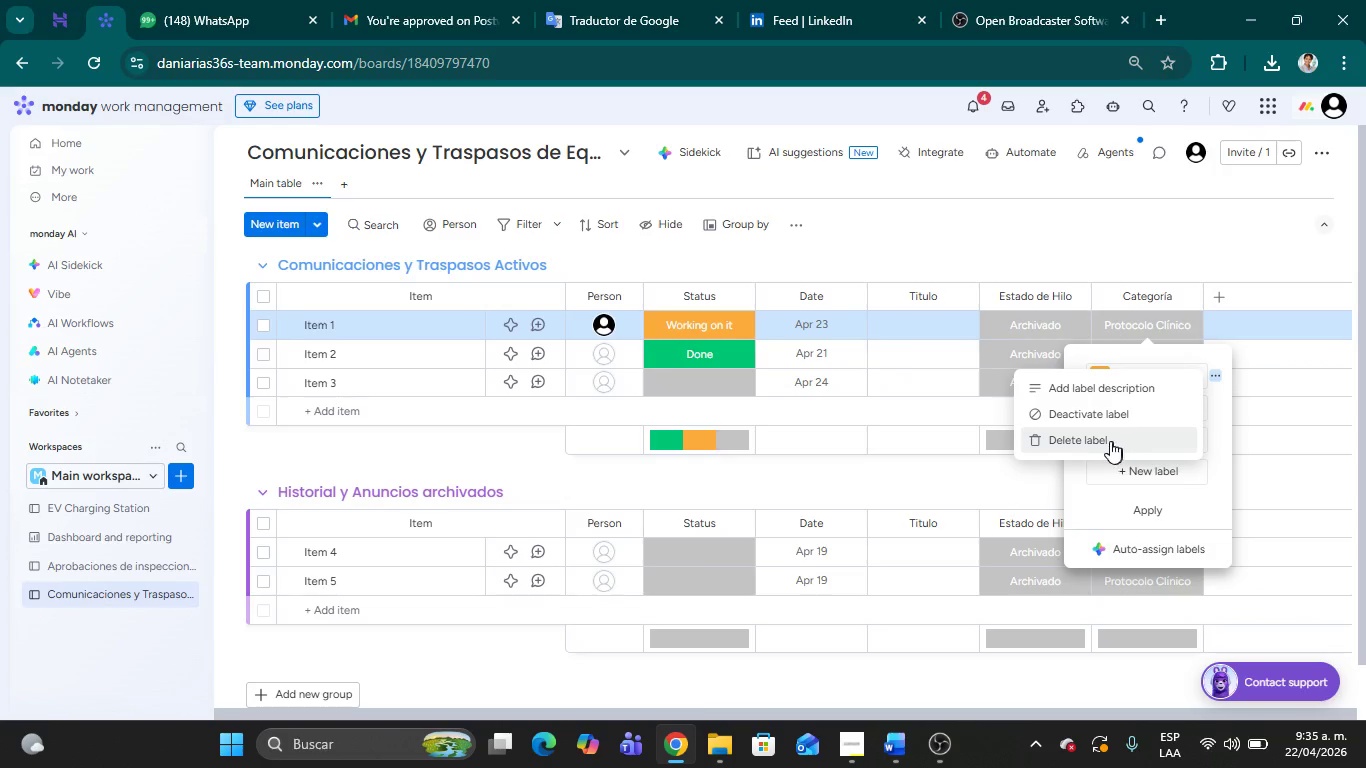 
left_click([1104, 441])
 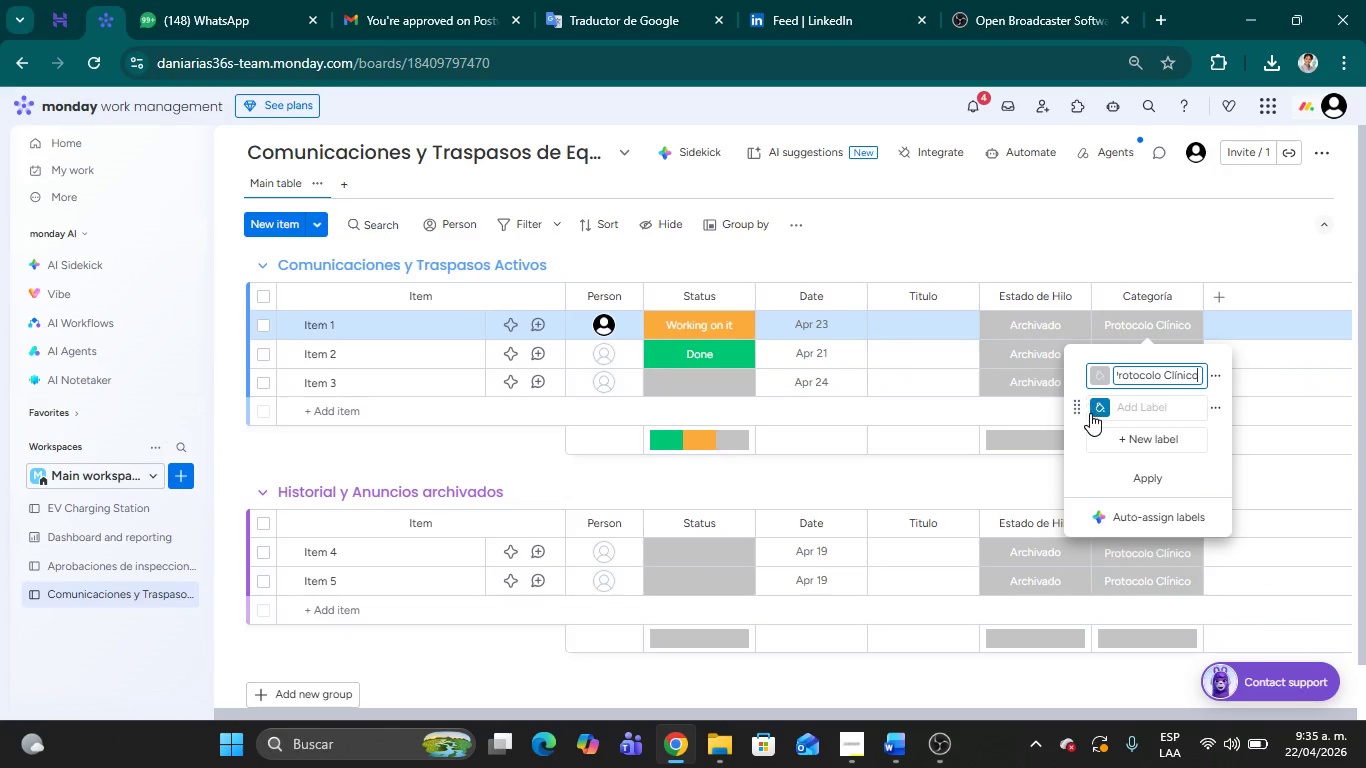 
left_click([1075, 409])
 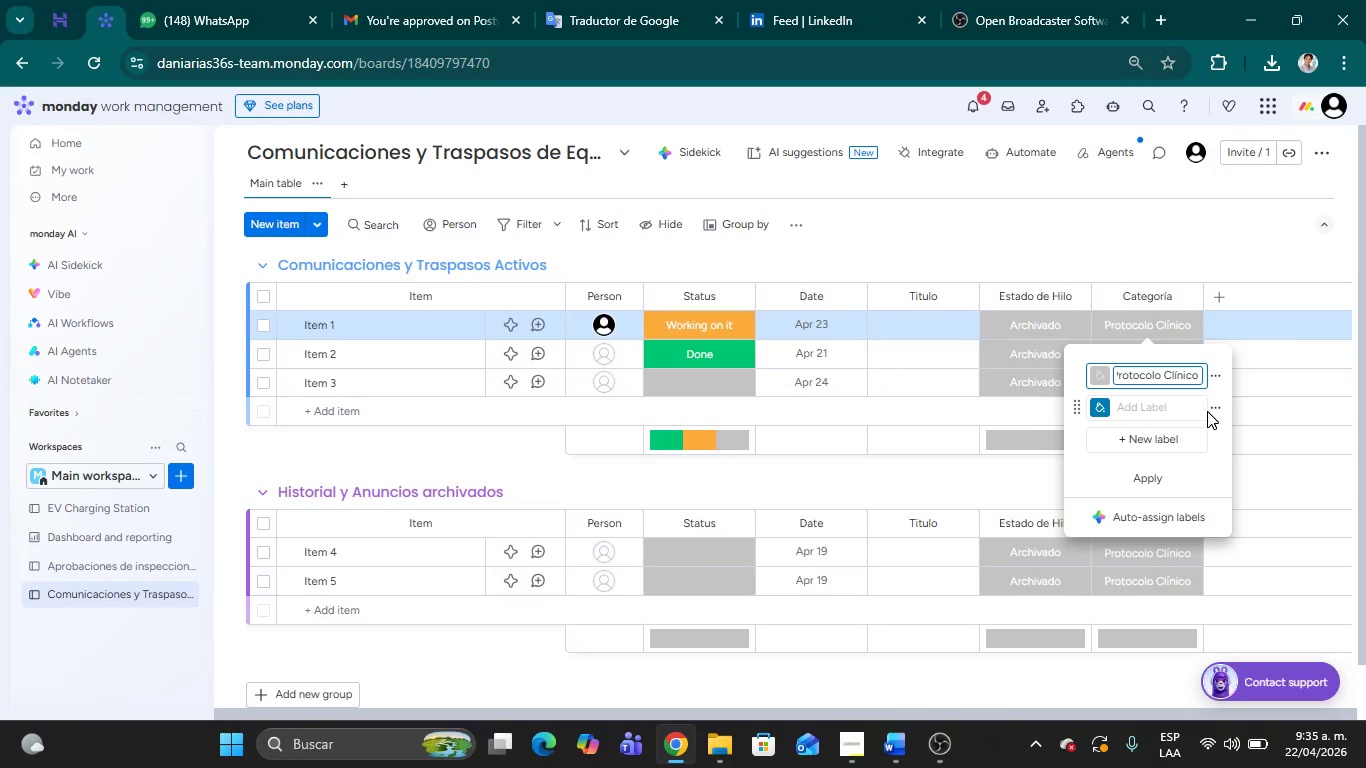 
left_click([1220, 407])
 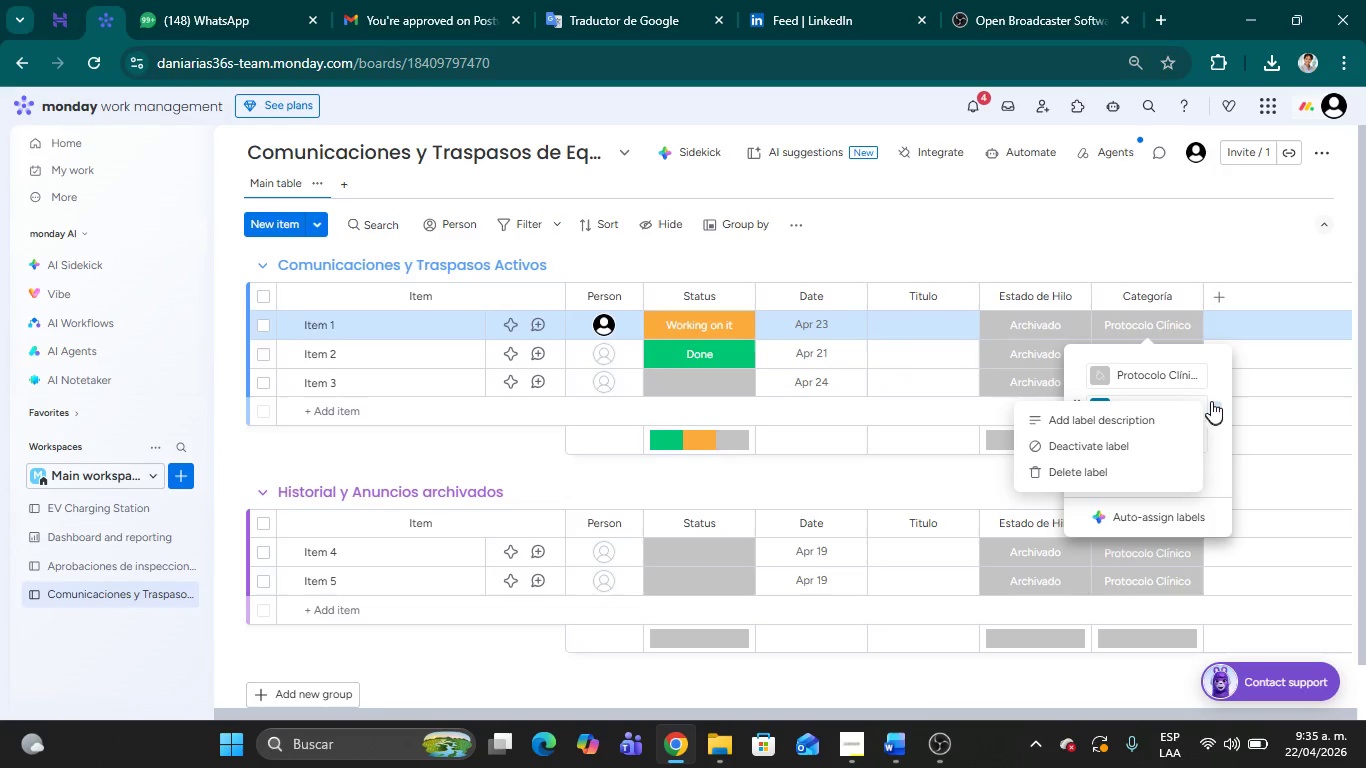 
wait(5.31)
 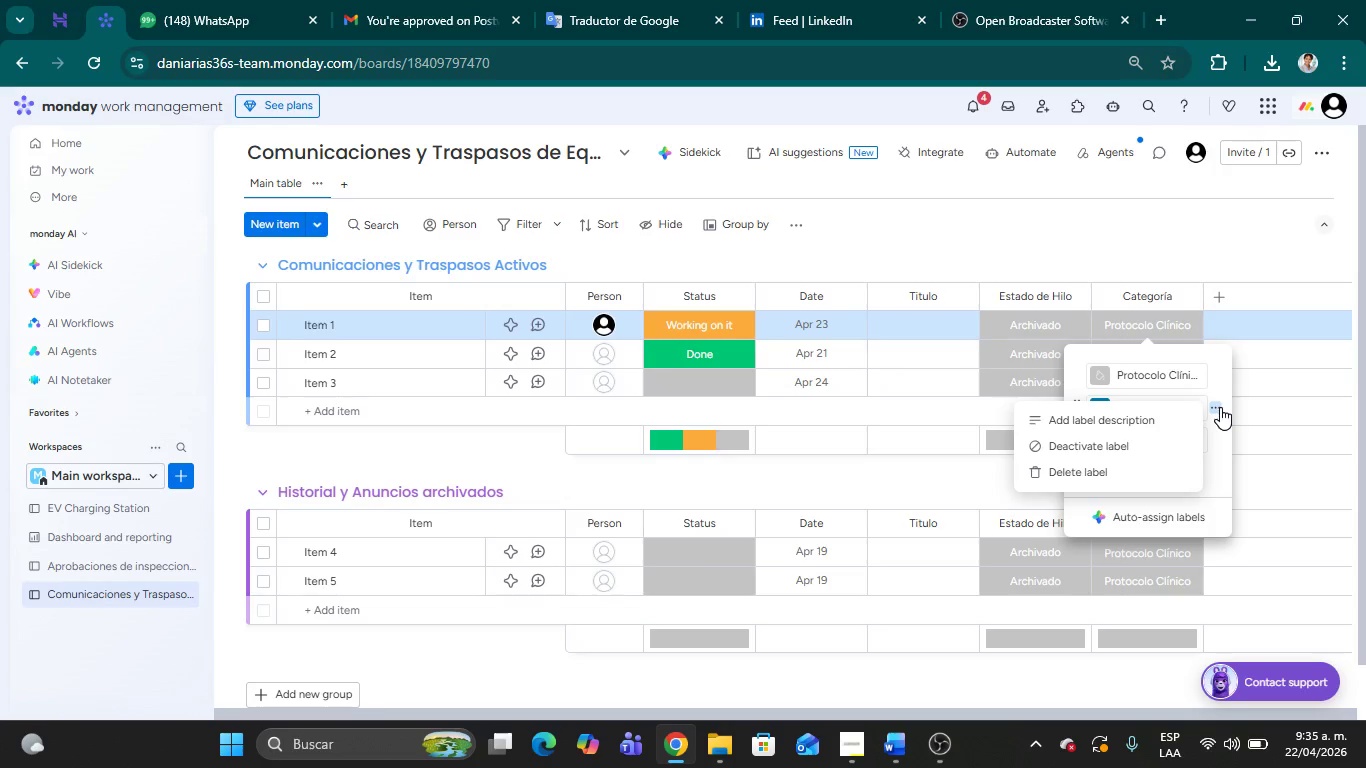 
left_click([1179, 388])
 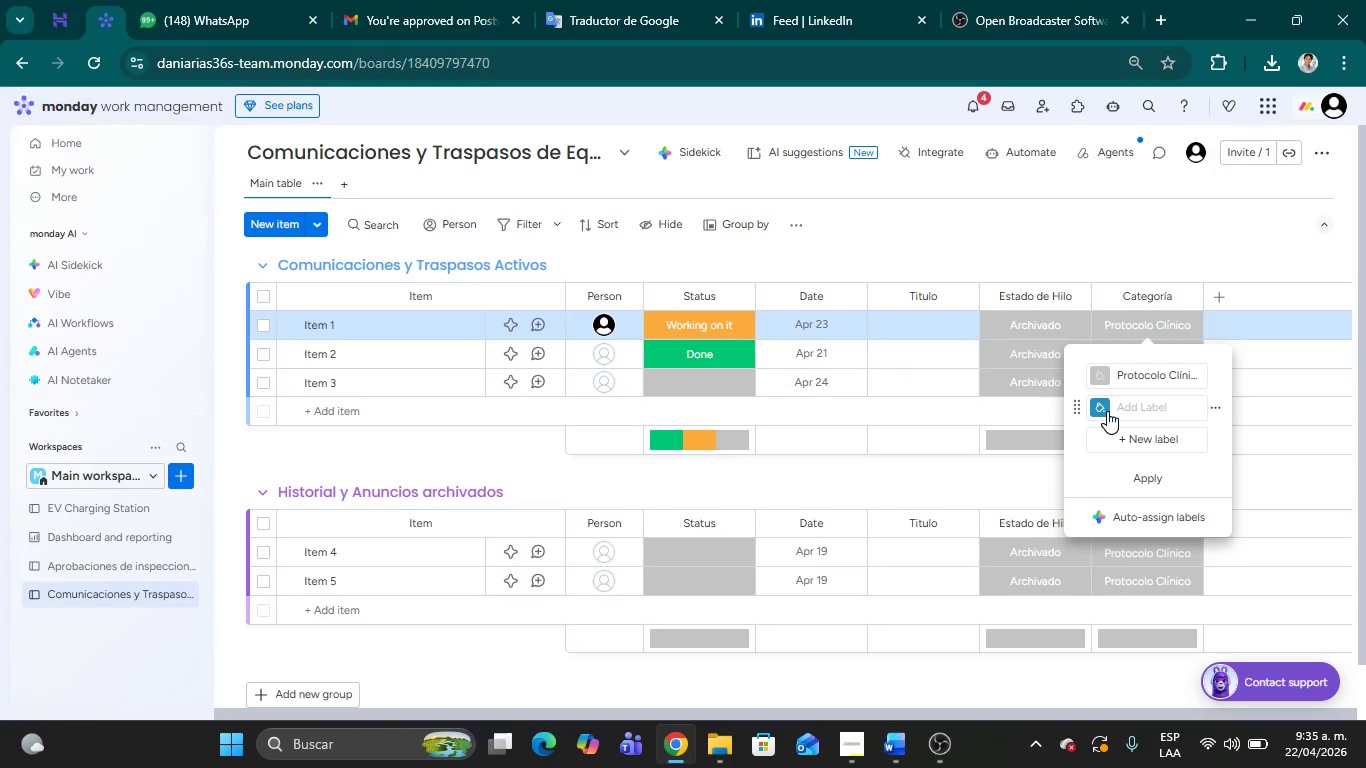 
wait(10.19)
 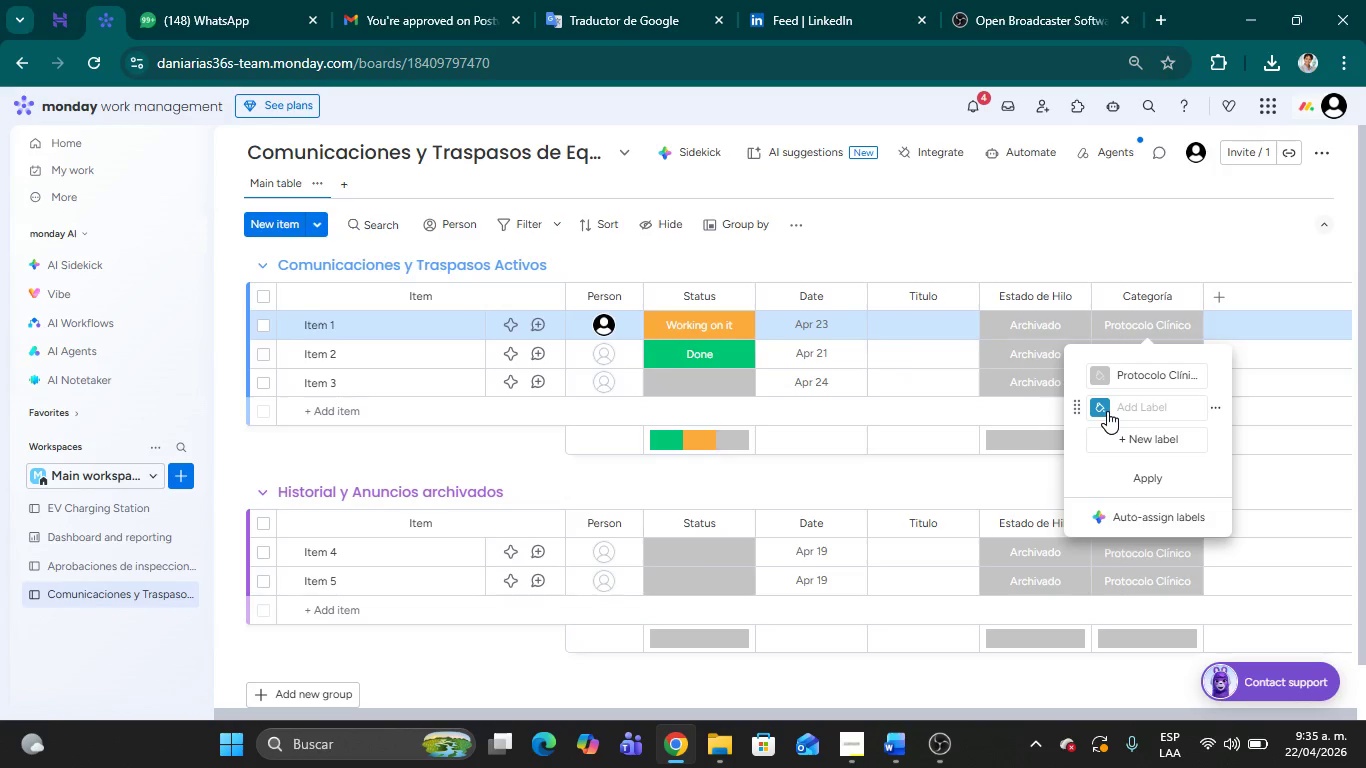 
left_click([1103, 403])
 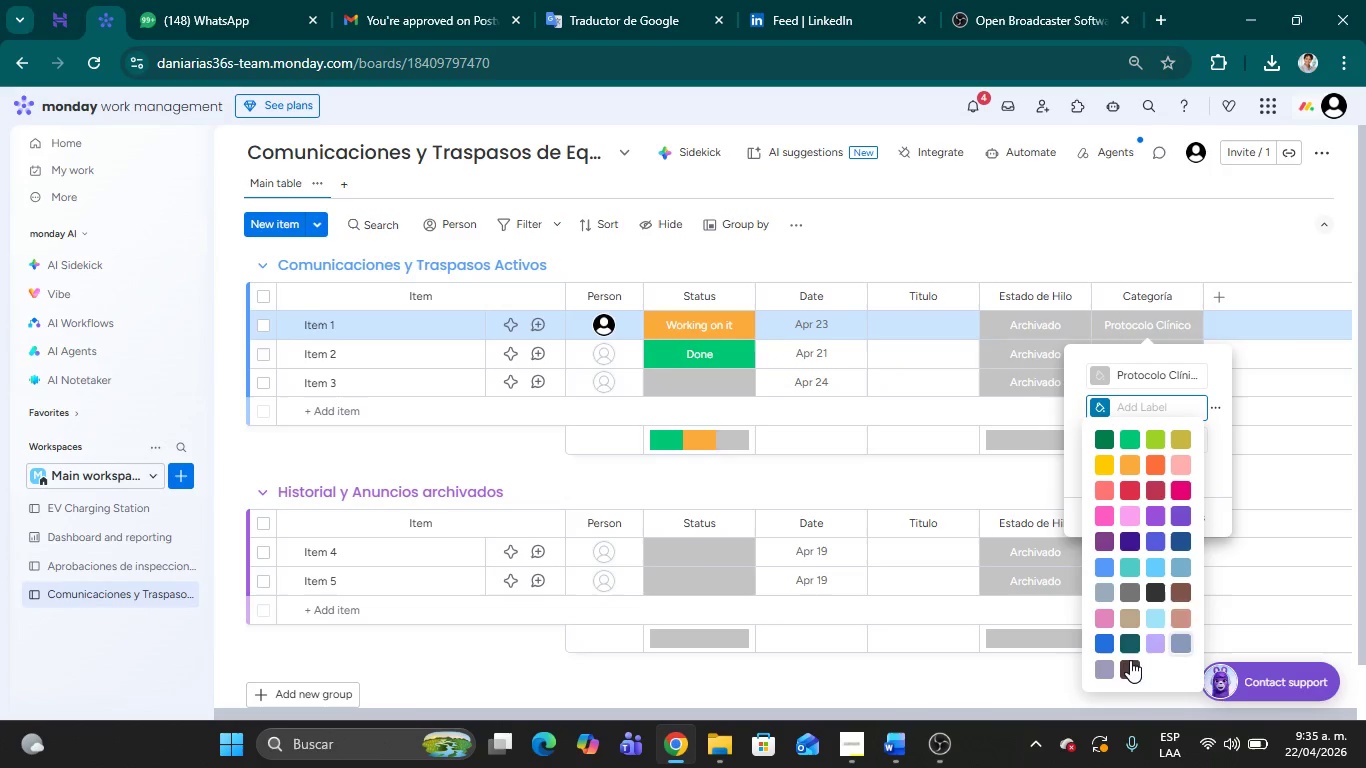 
left_click([1109, 663])
 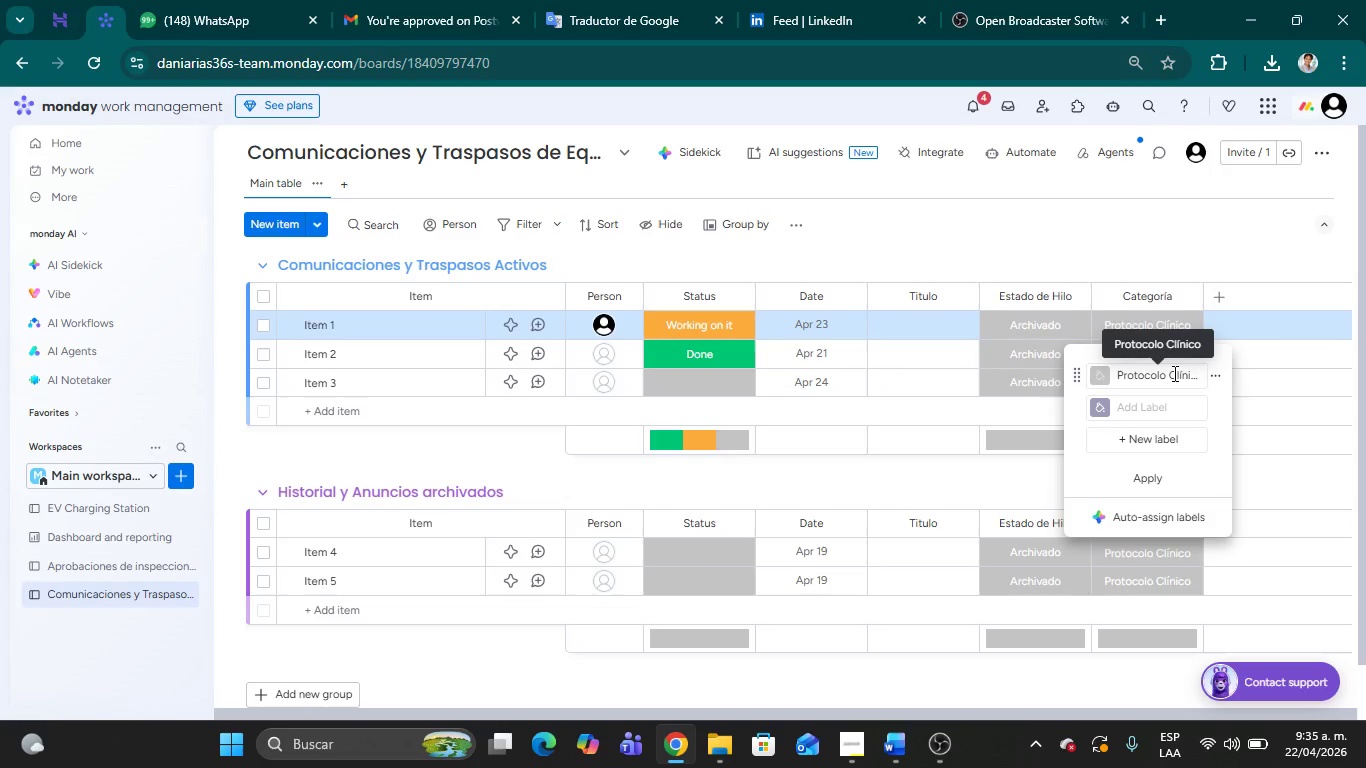 
wait(22.64)
 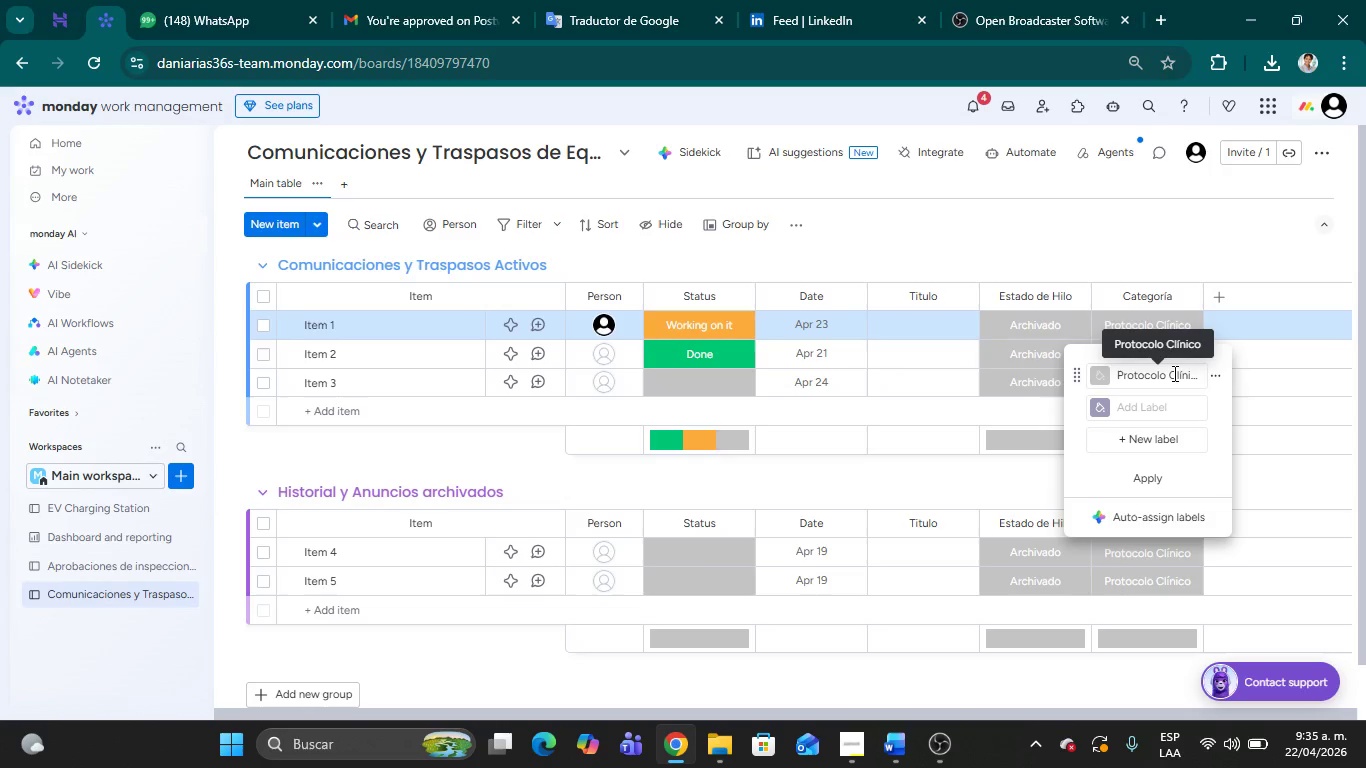 
left_click([1104, 411])
 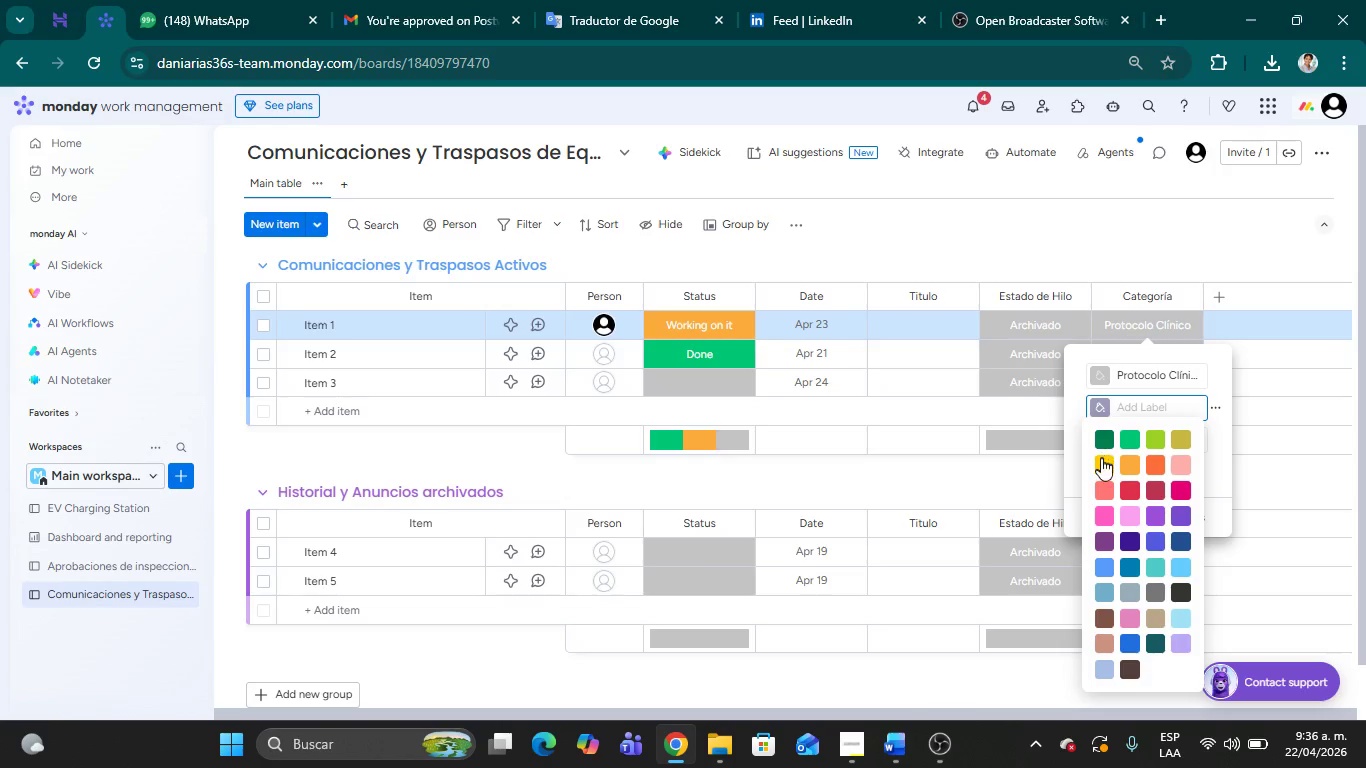 
left_click([1101, 459])
 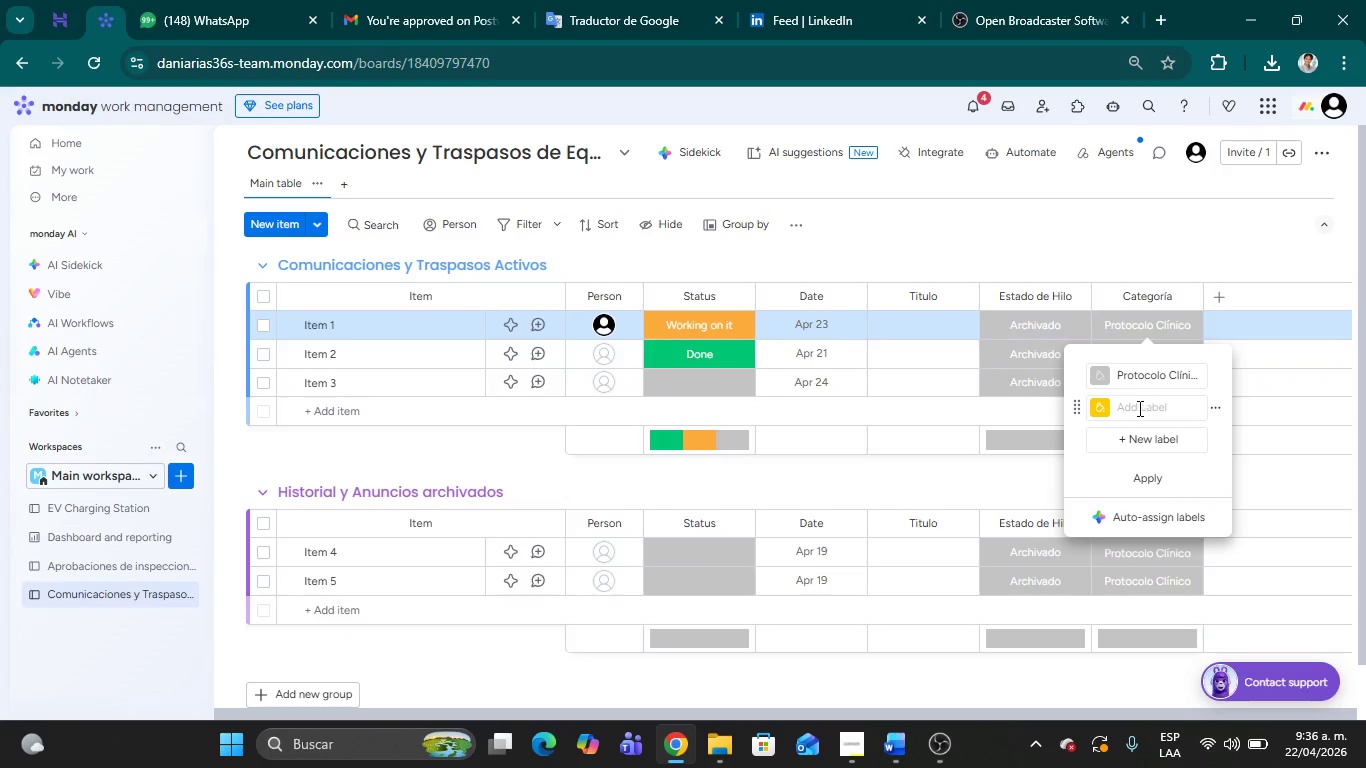 
left_click([1138, 408])
 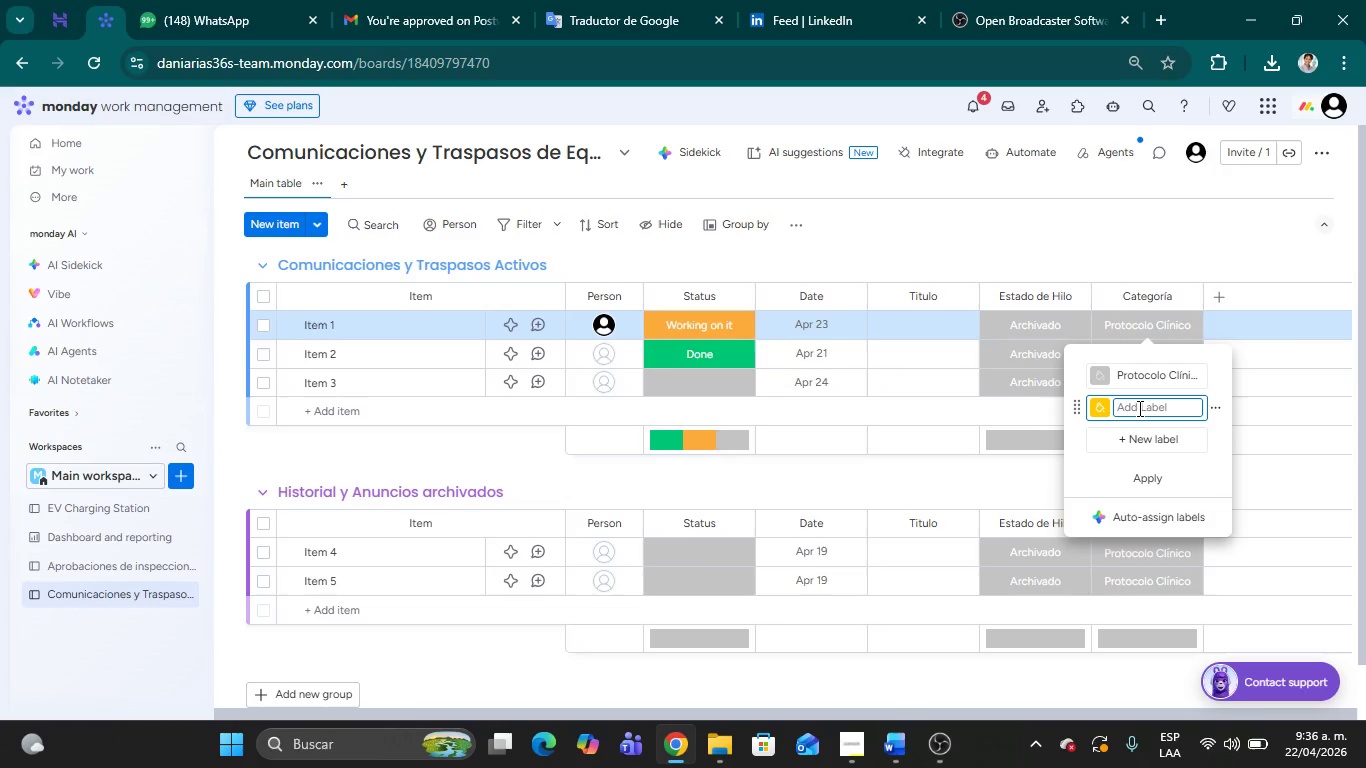 
wait(5.66)
 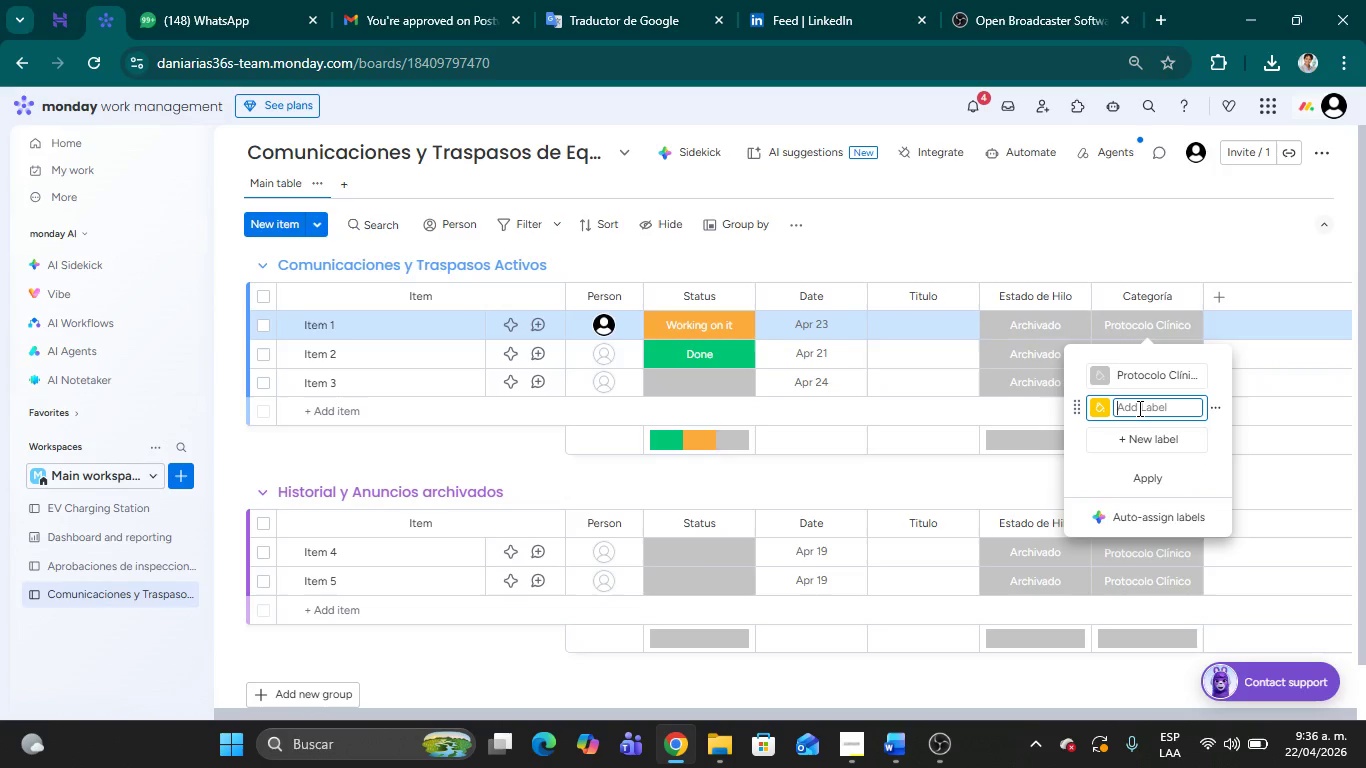 
type(Traspaso de Paciernt)
key(Backspace)
key(Backspace)
key(Backspace)
type(nte)
 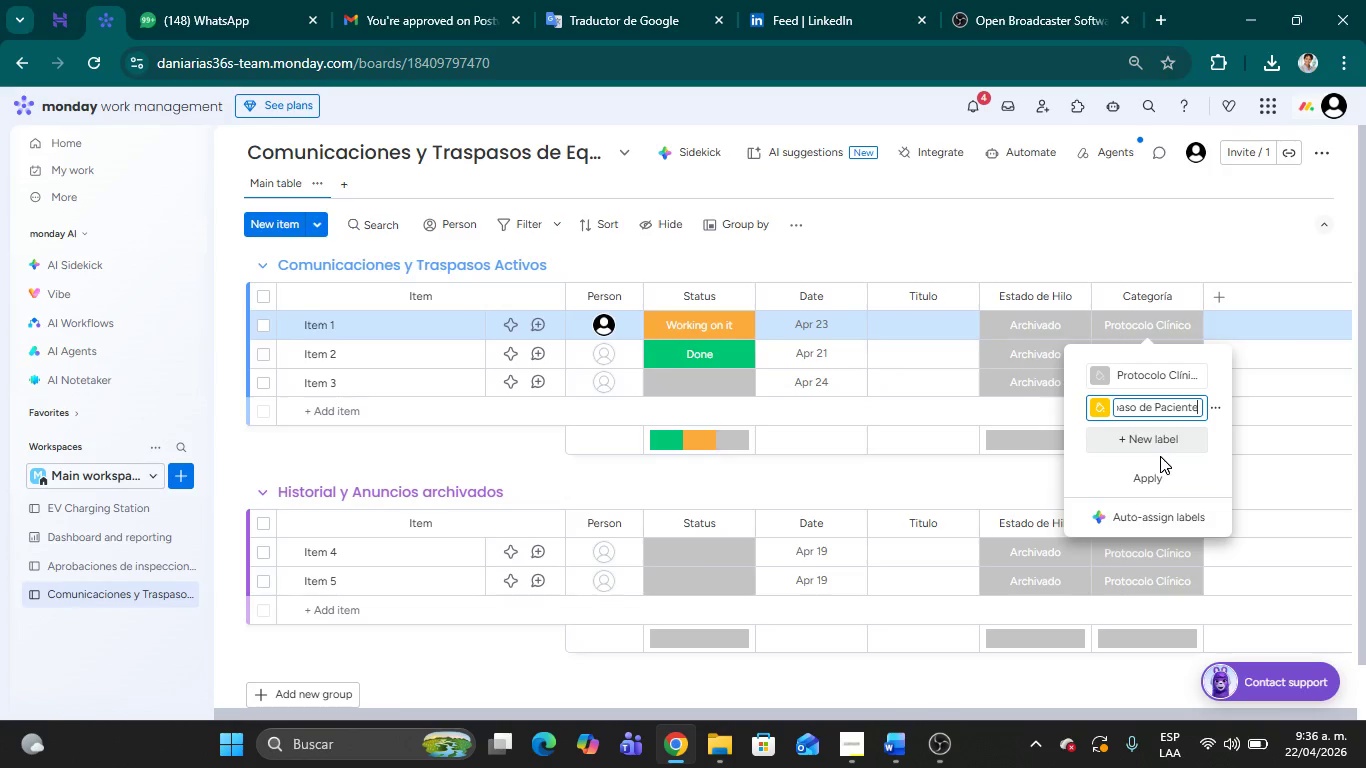 
left_click([1154, 439])
 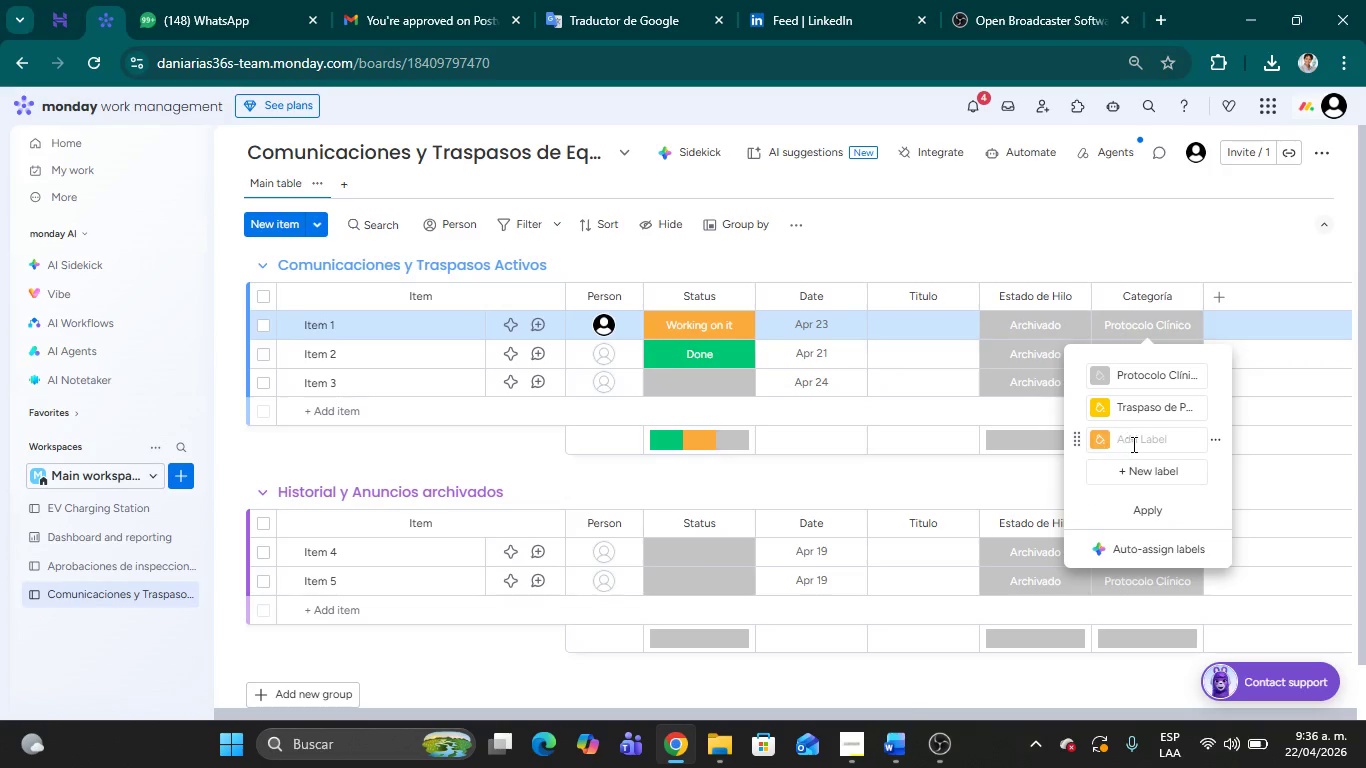 
left_click([1138, 443])
 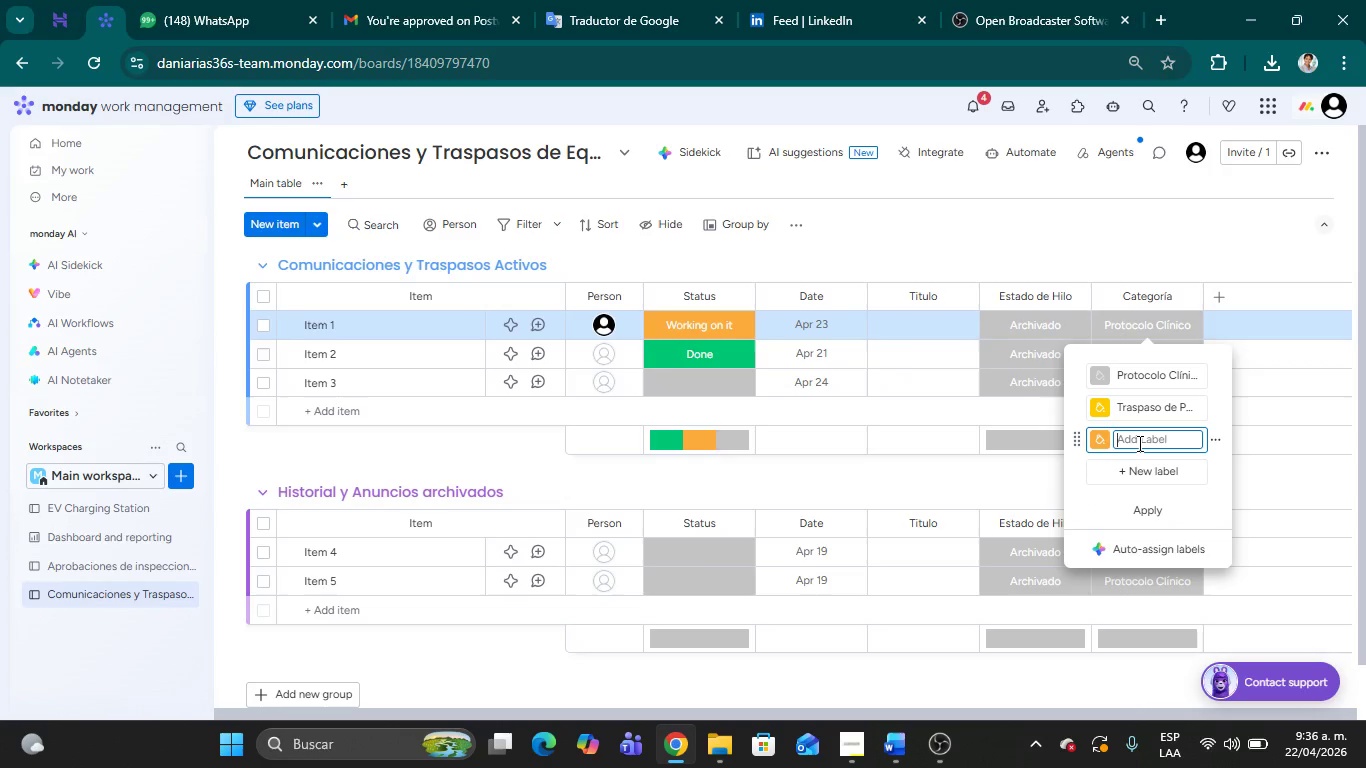 
type(Reconocimiento de)
key(Backspace)
key(Backspace)
key(Backspace)
type(s del Equipo)
 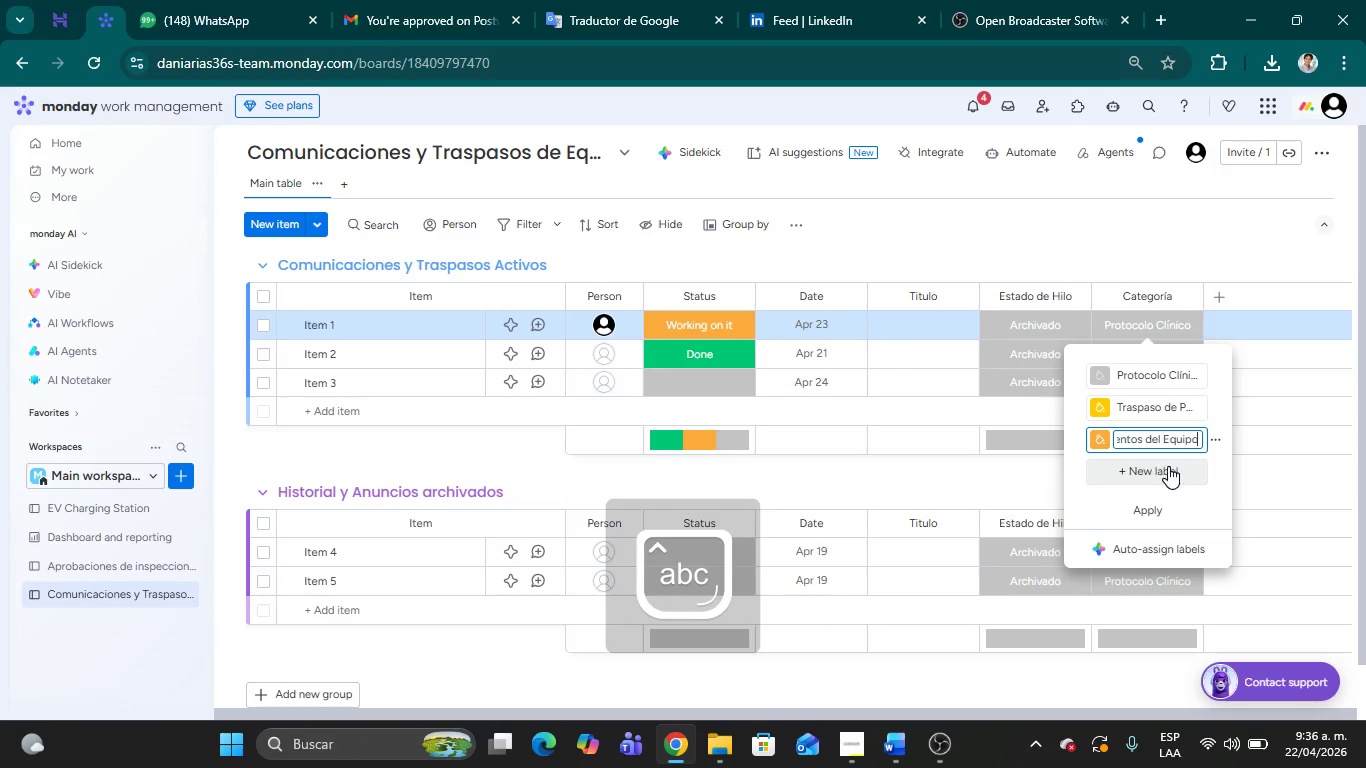 
left_click([1167, 469])
 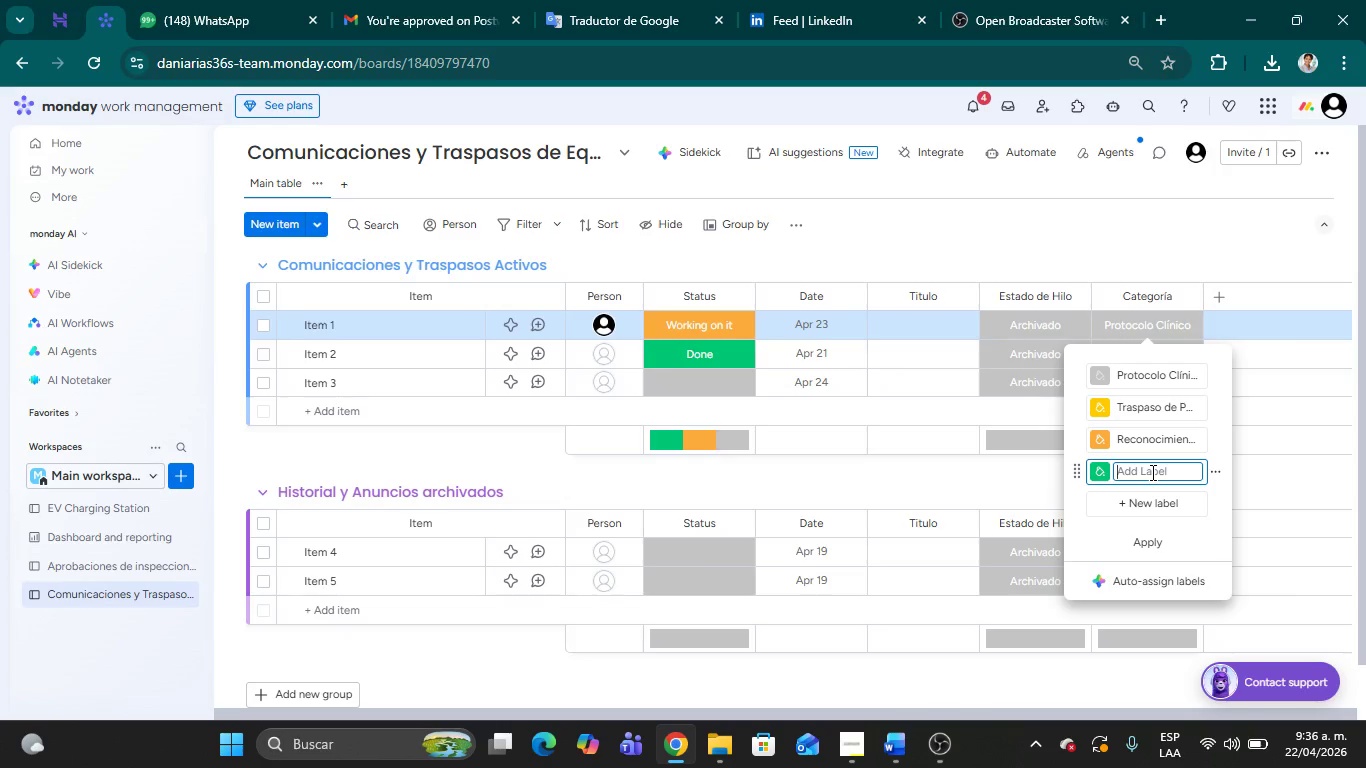 
type(Generasl)
 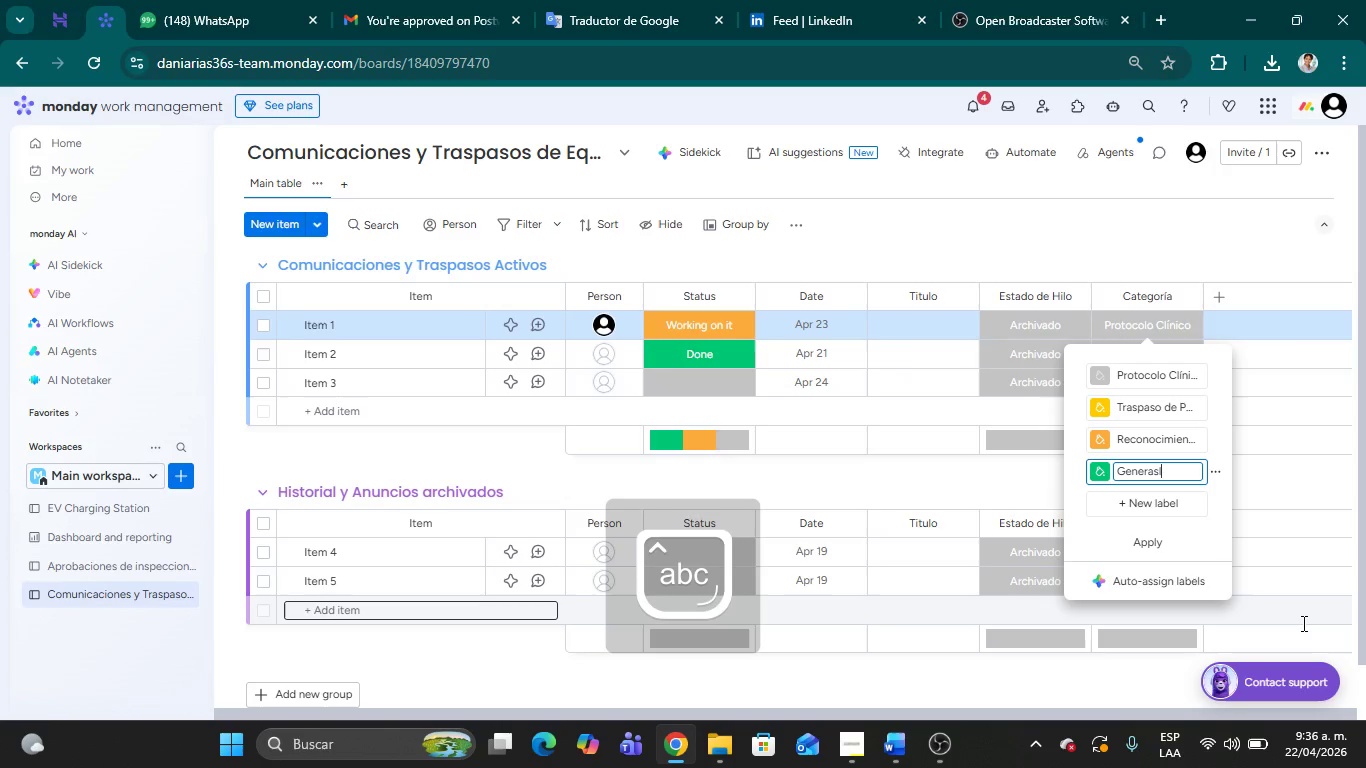 
key(Backspace)
 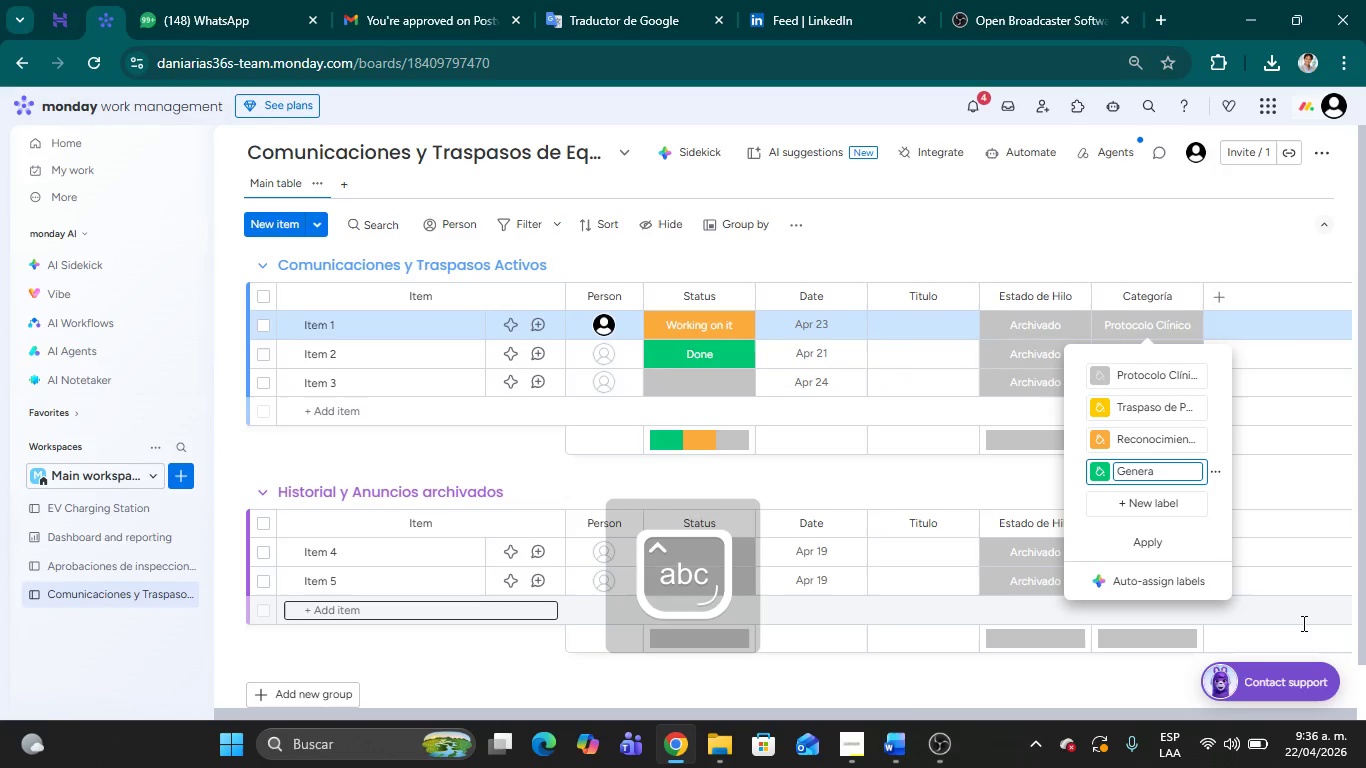 
key(Backspace)
 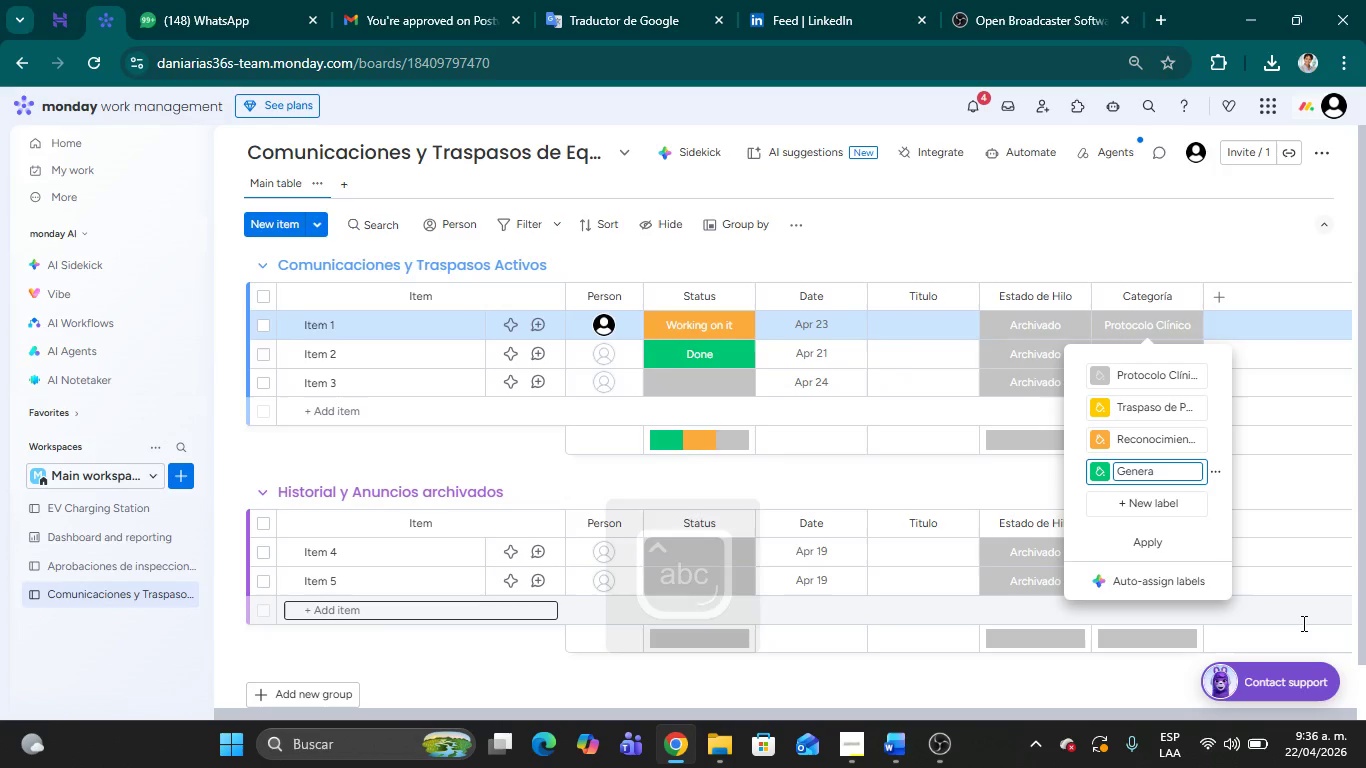 
key(Backquote)
 